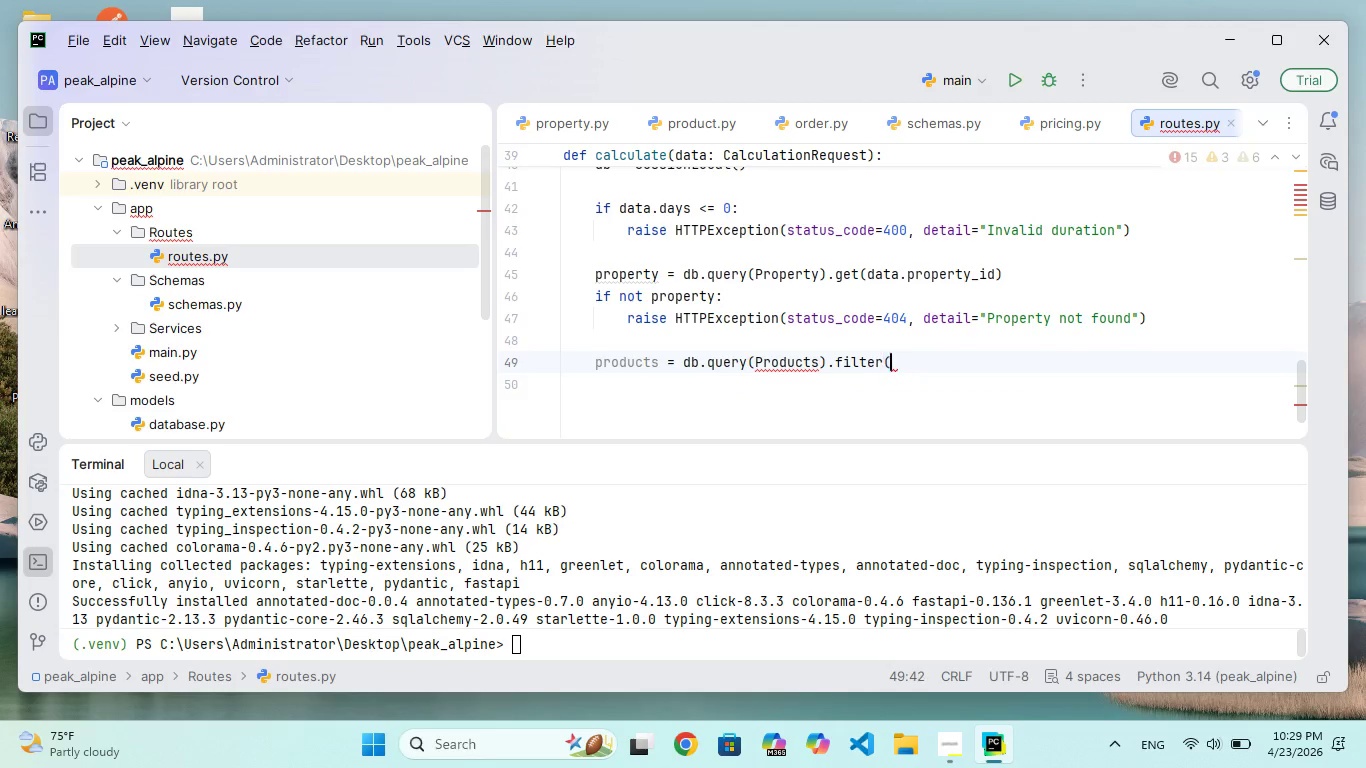 
key(Backspace)
 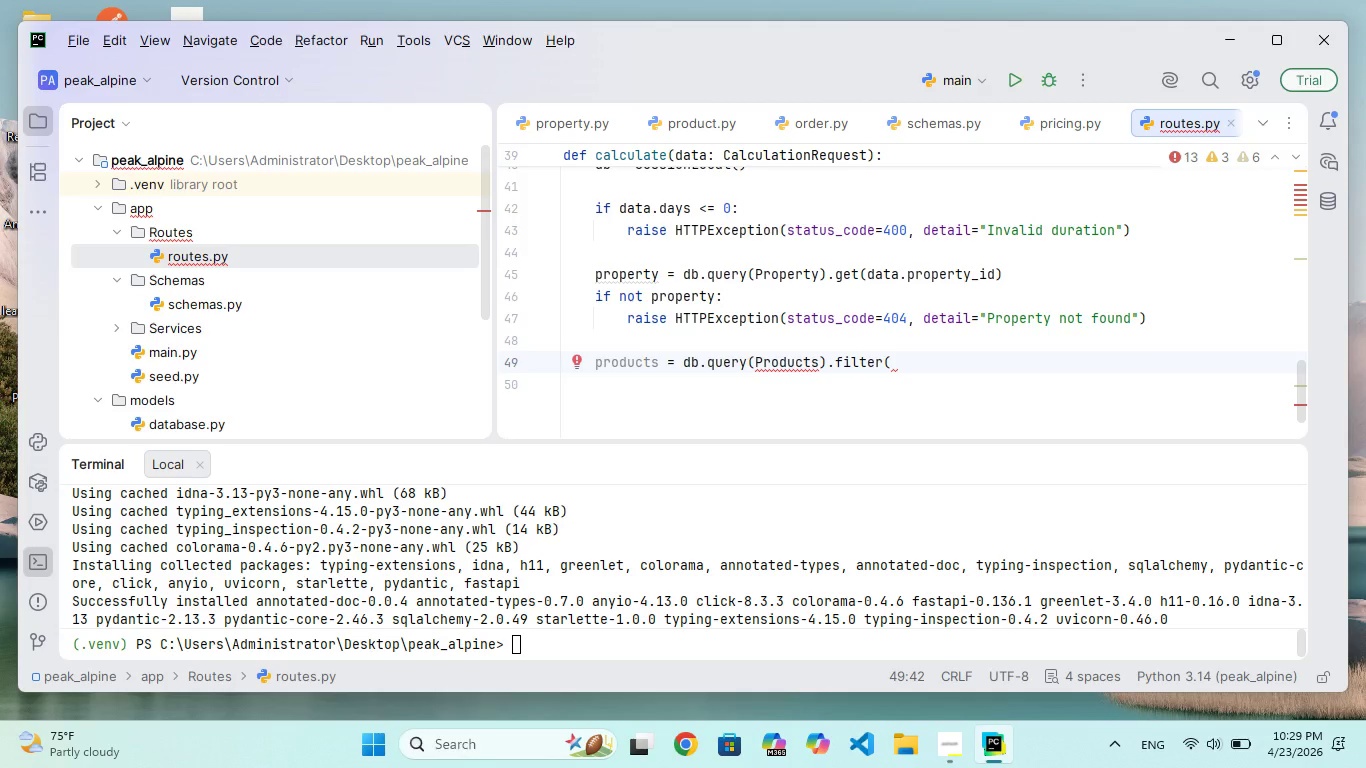 
wait(13.53)
 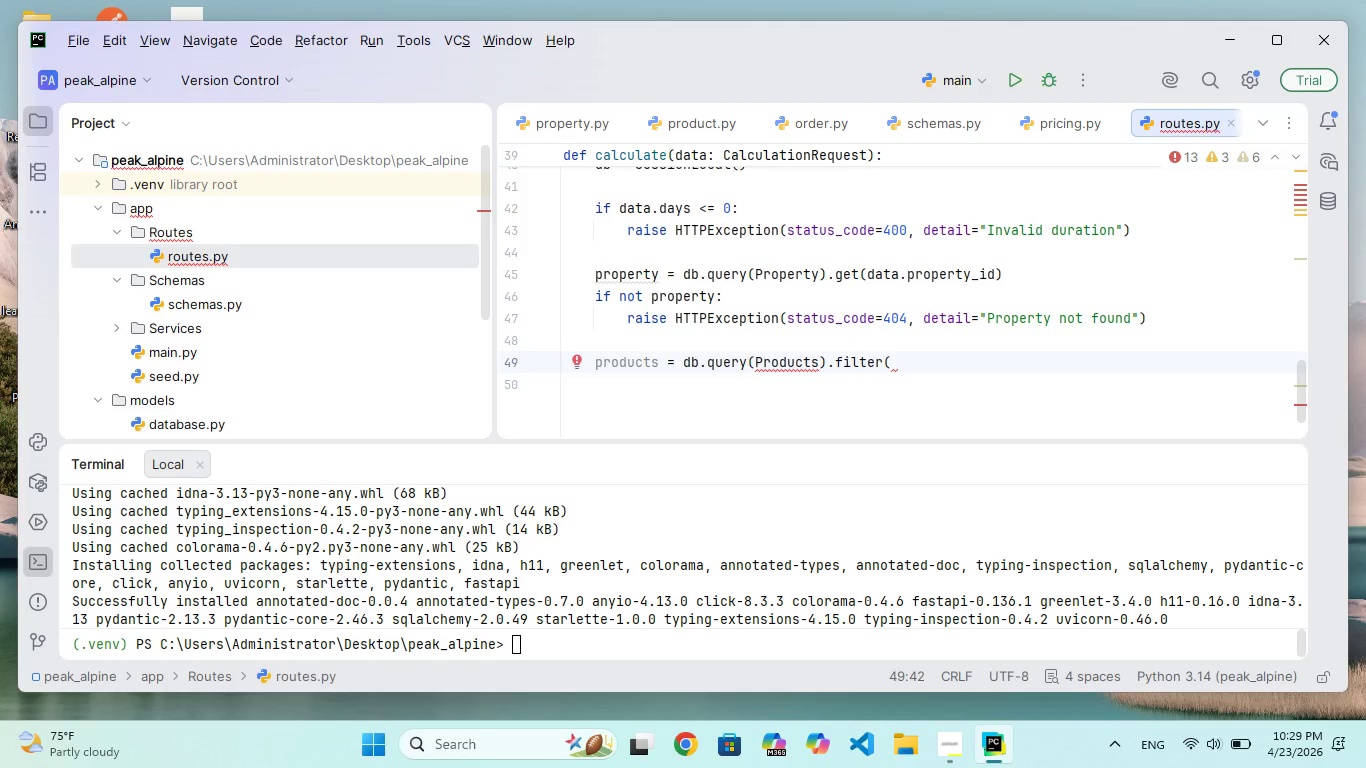 
key(Enter)
 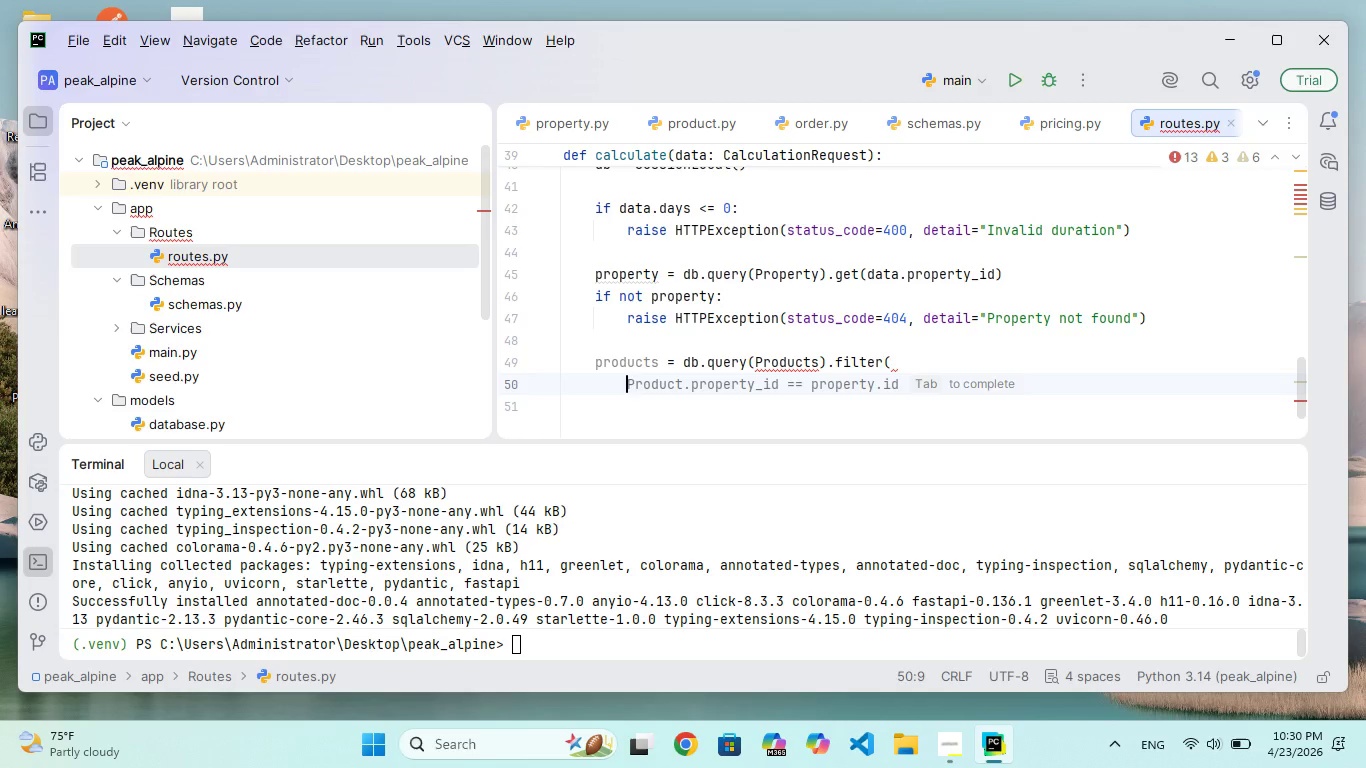 
wait(15.64)
 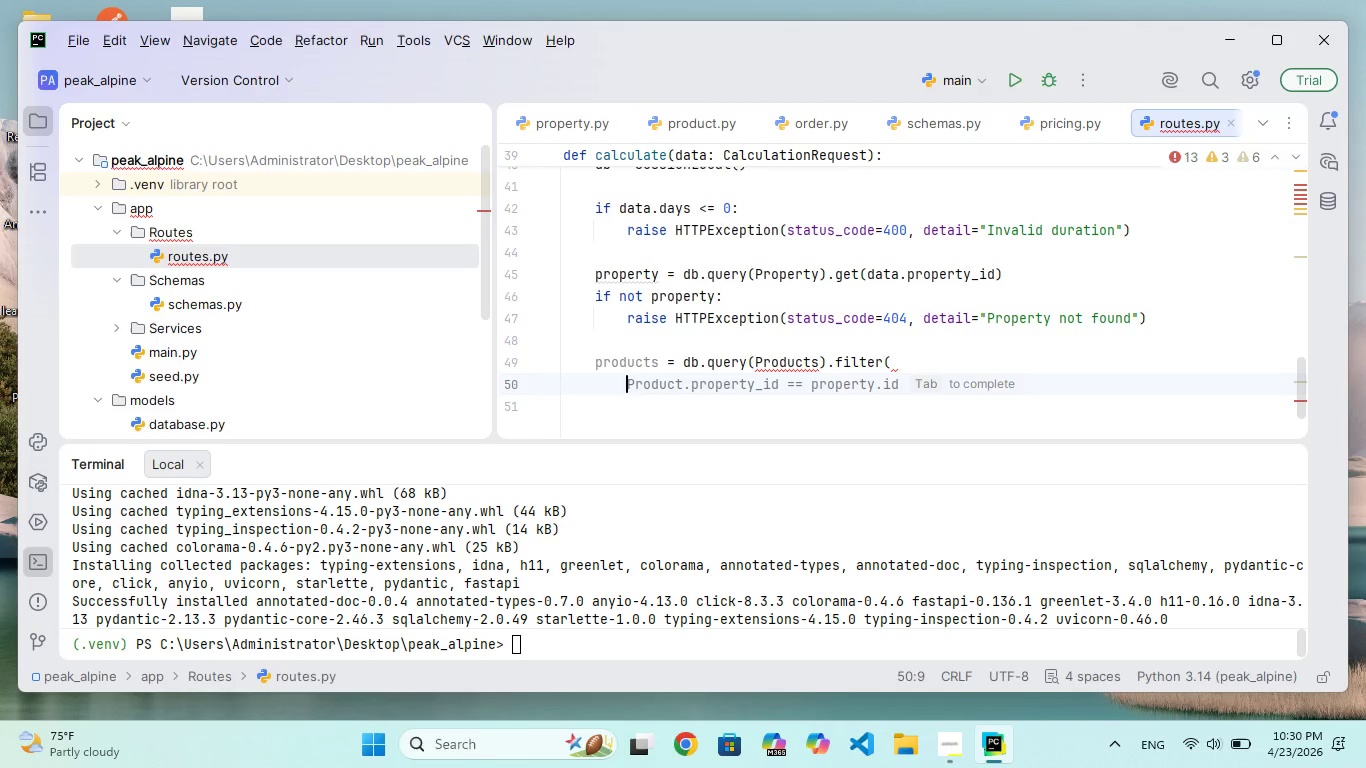 
type(Prody)
key(Backspace)
type(cut)
 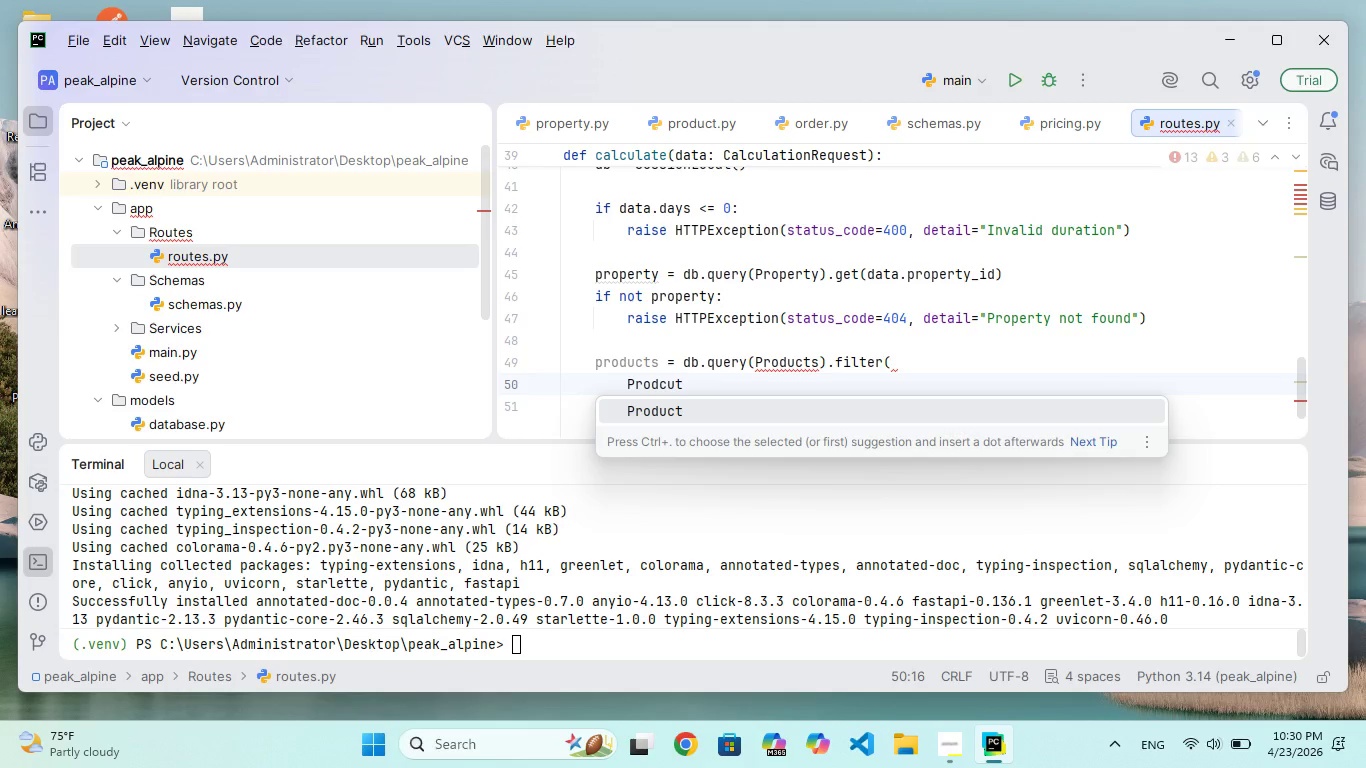 
wait(5.14)
 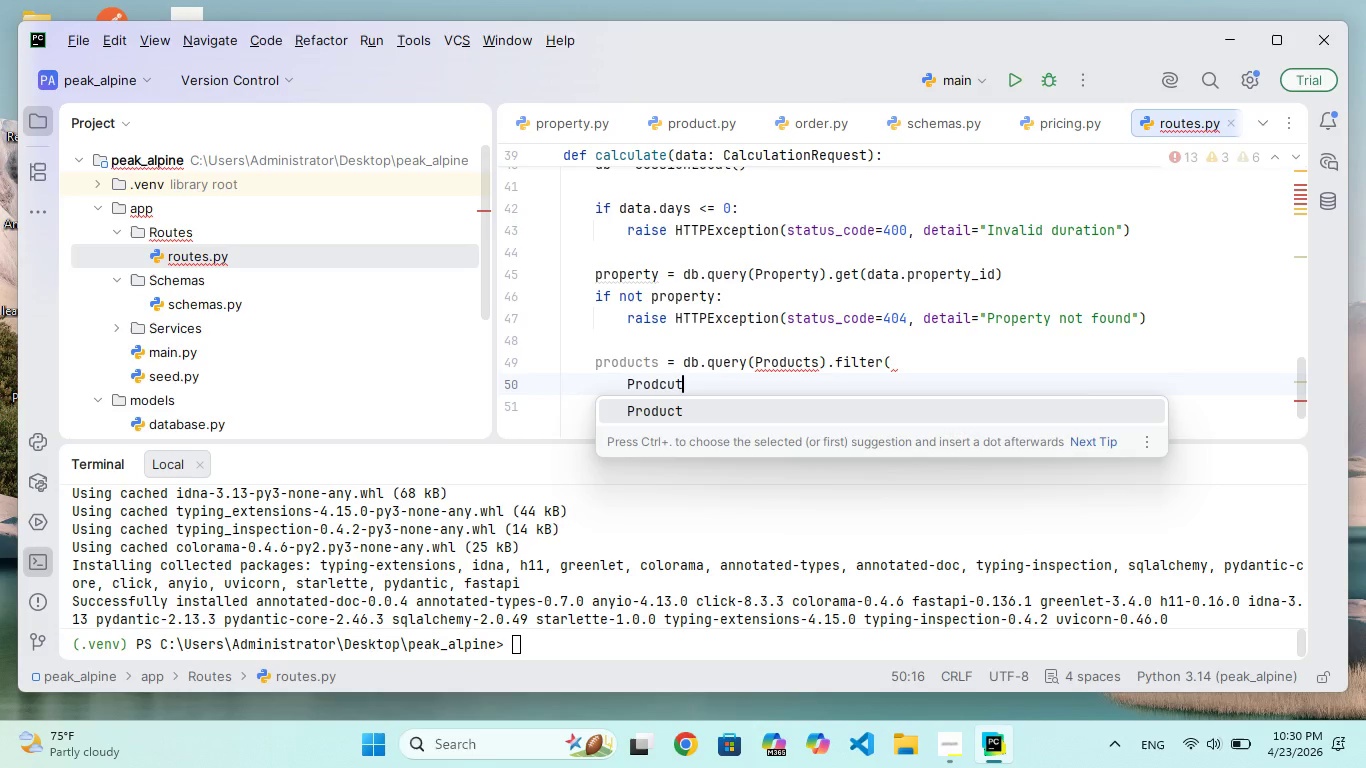 
type(.id.in_(data)
 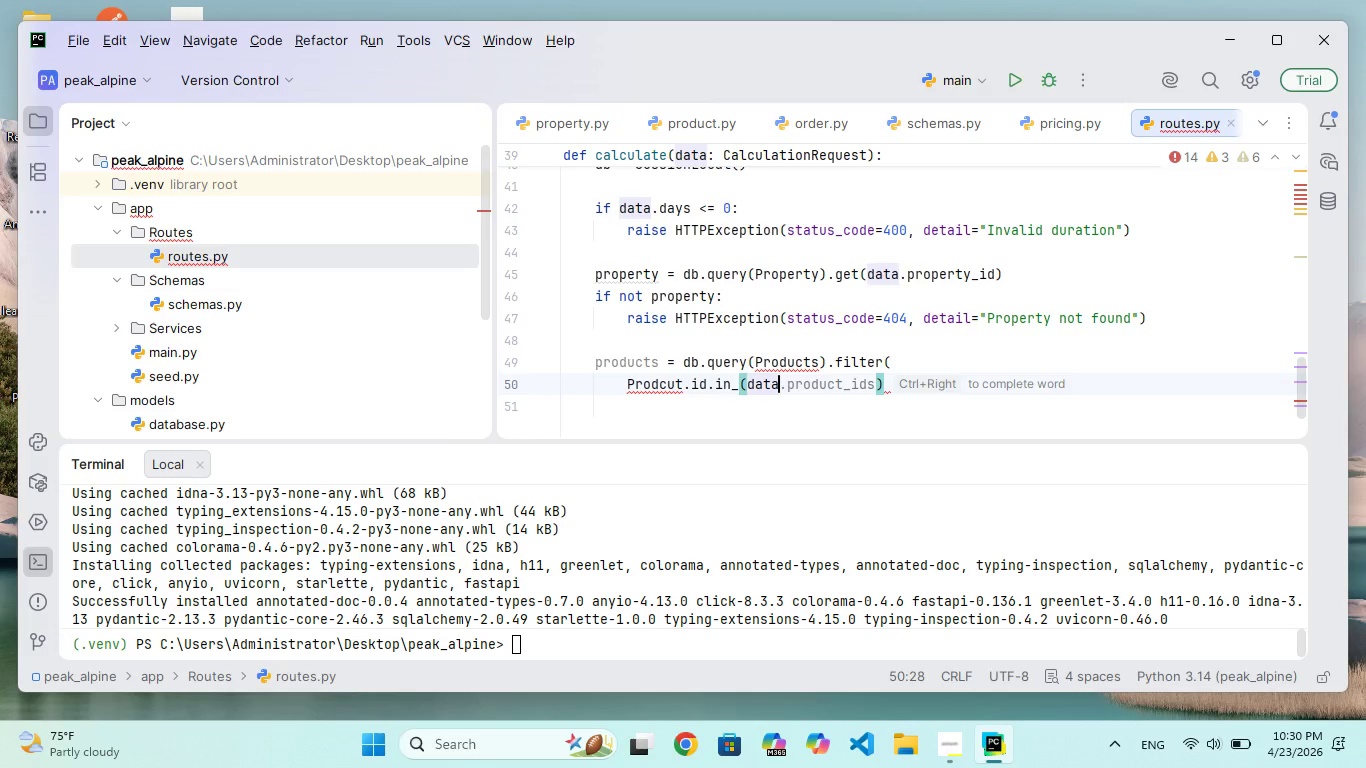 
key(Comma)
 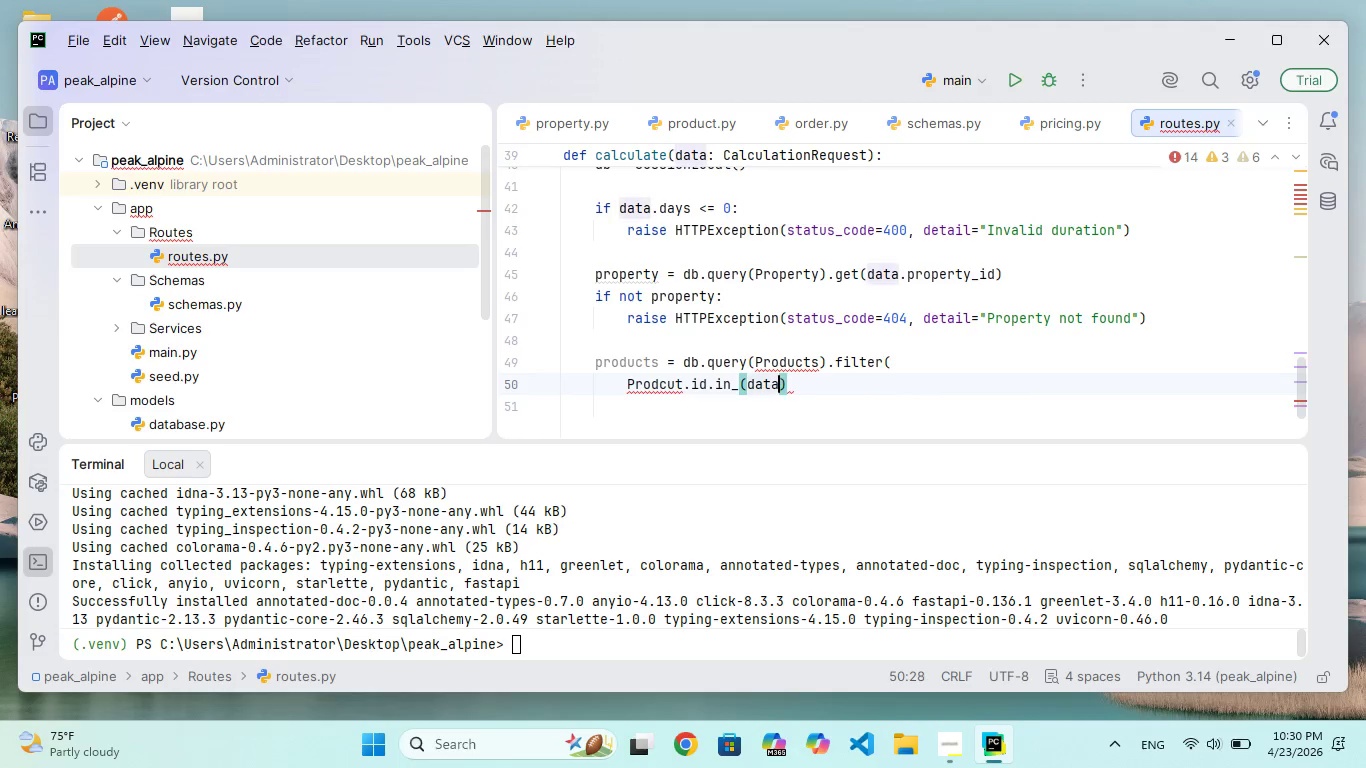 
key(Backspace)
 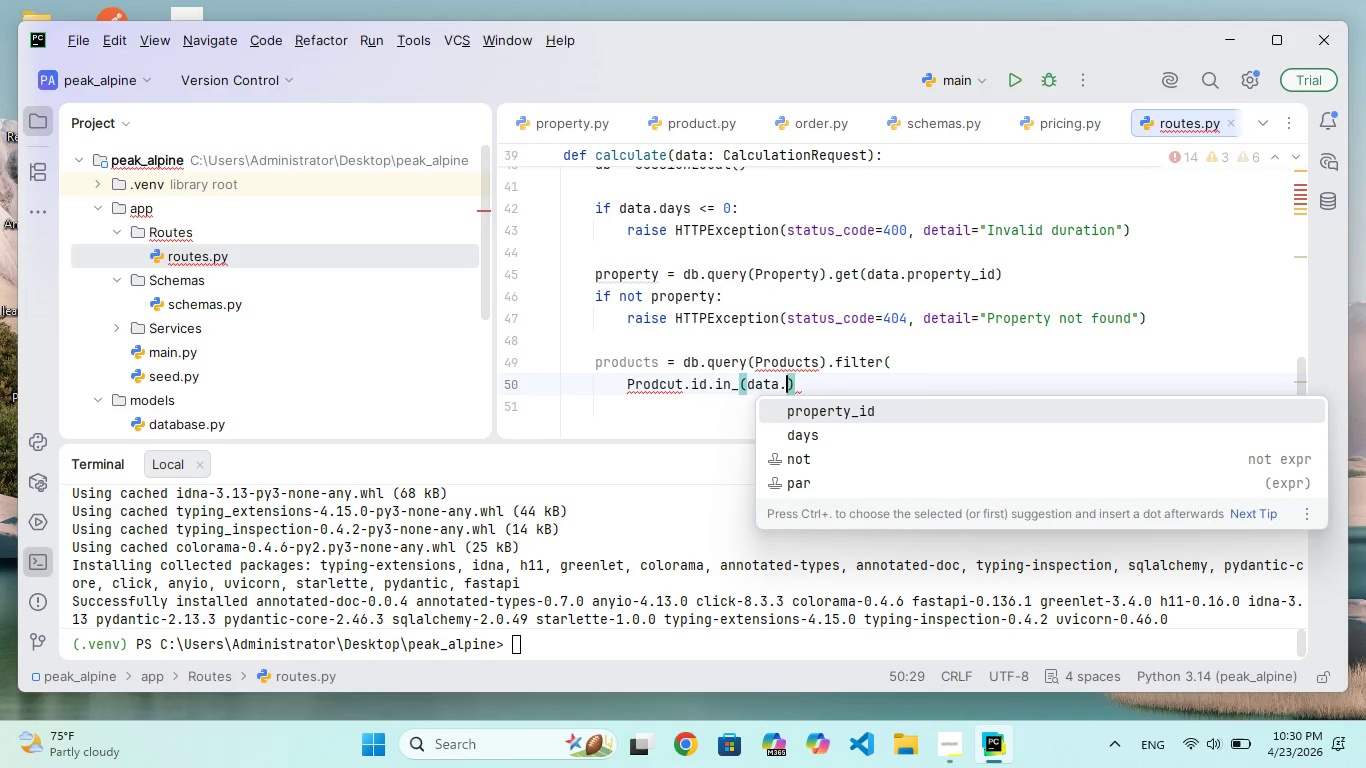 
key(Period)
 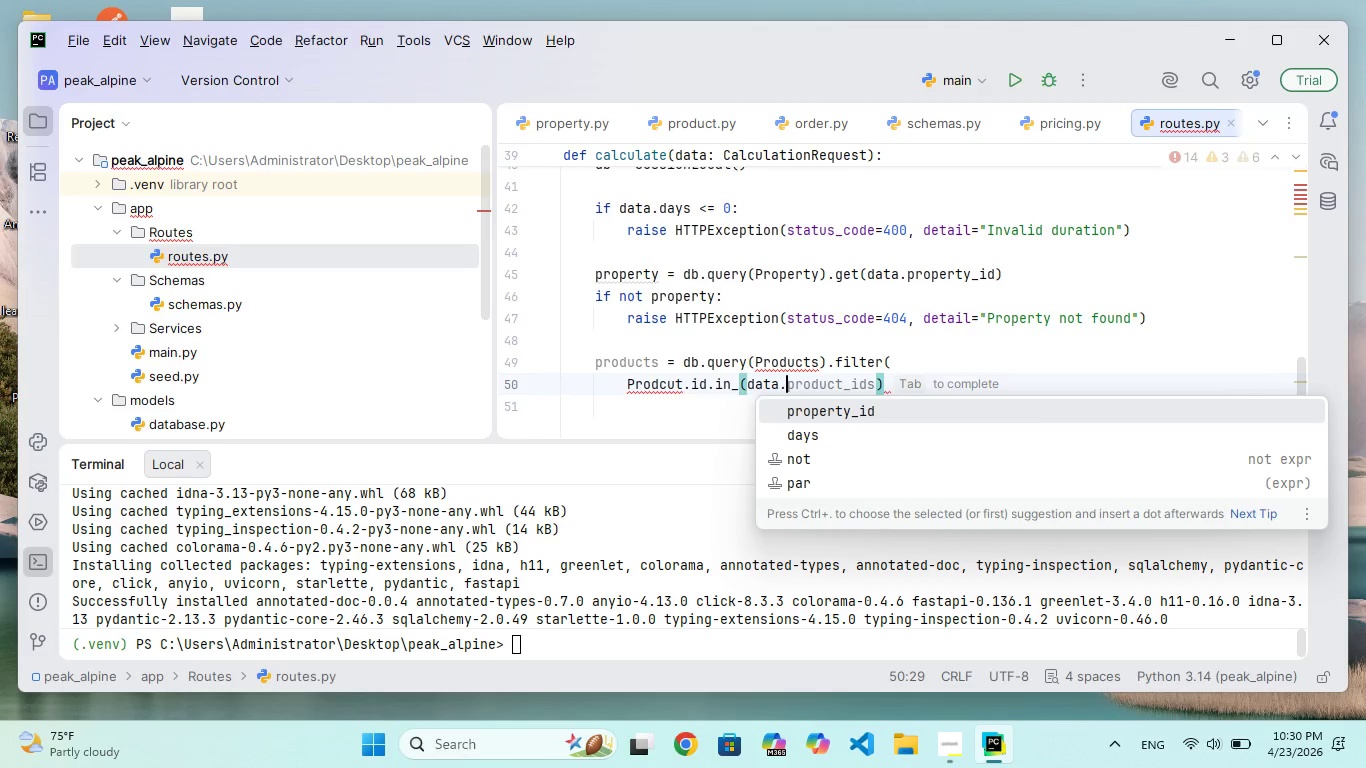 
type(product_ids)
 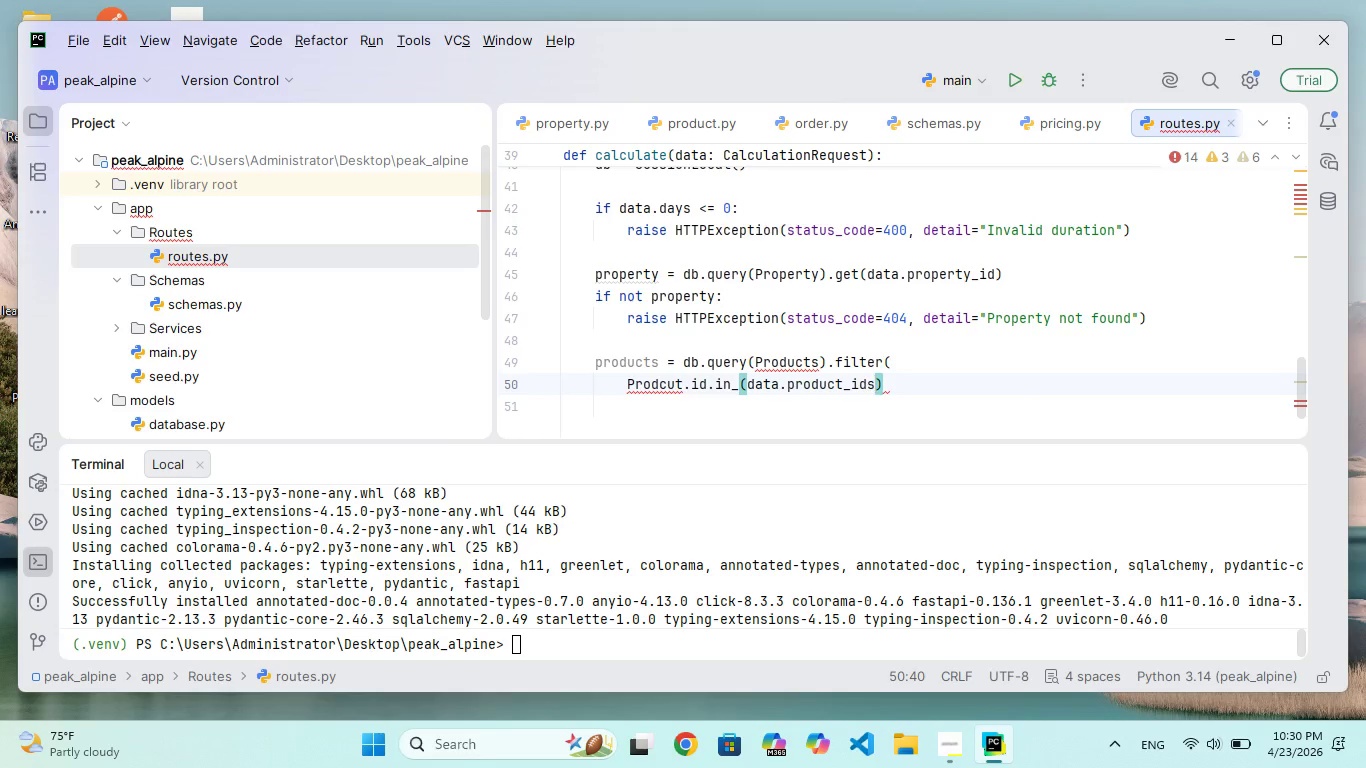 
key(ArrowRight)
 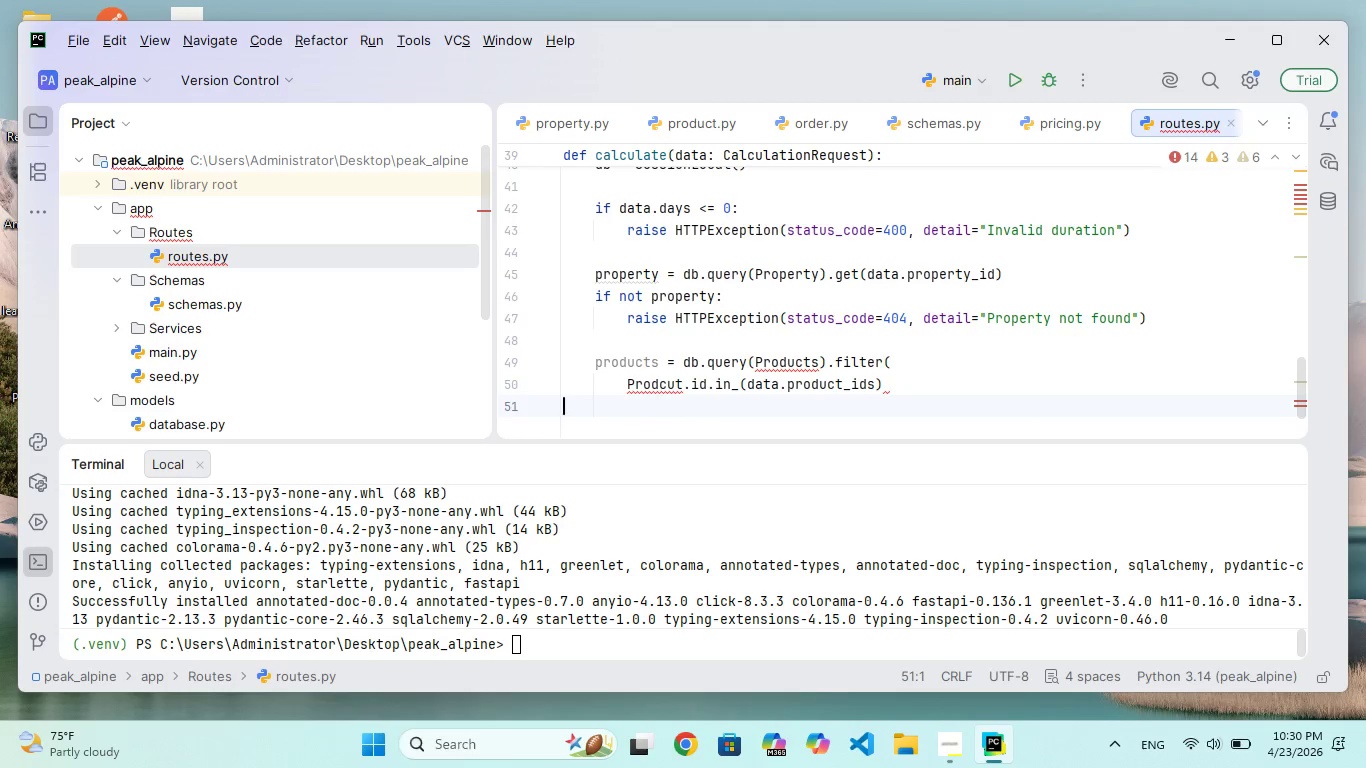 
key(ArrowRight)
 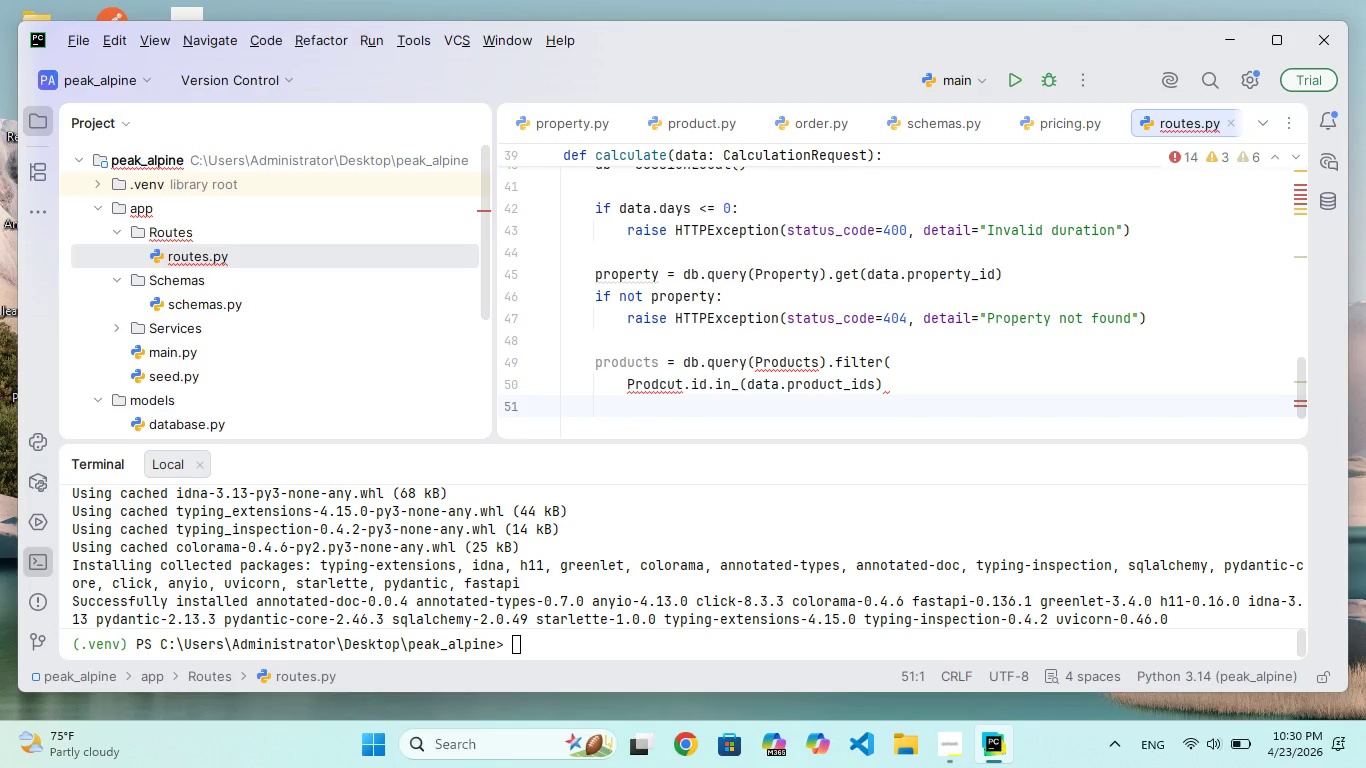 
wait(8.44)
 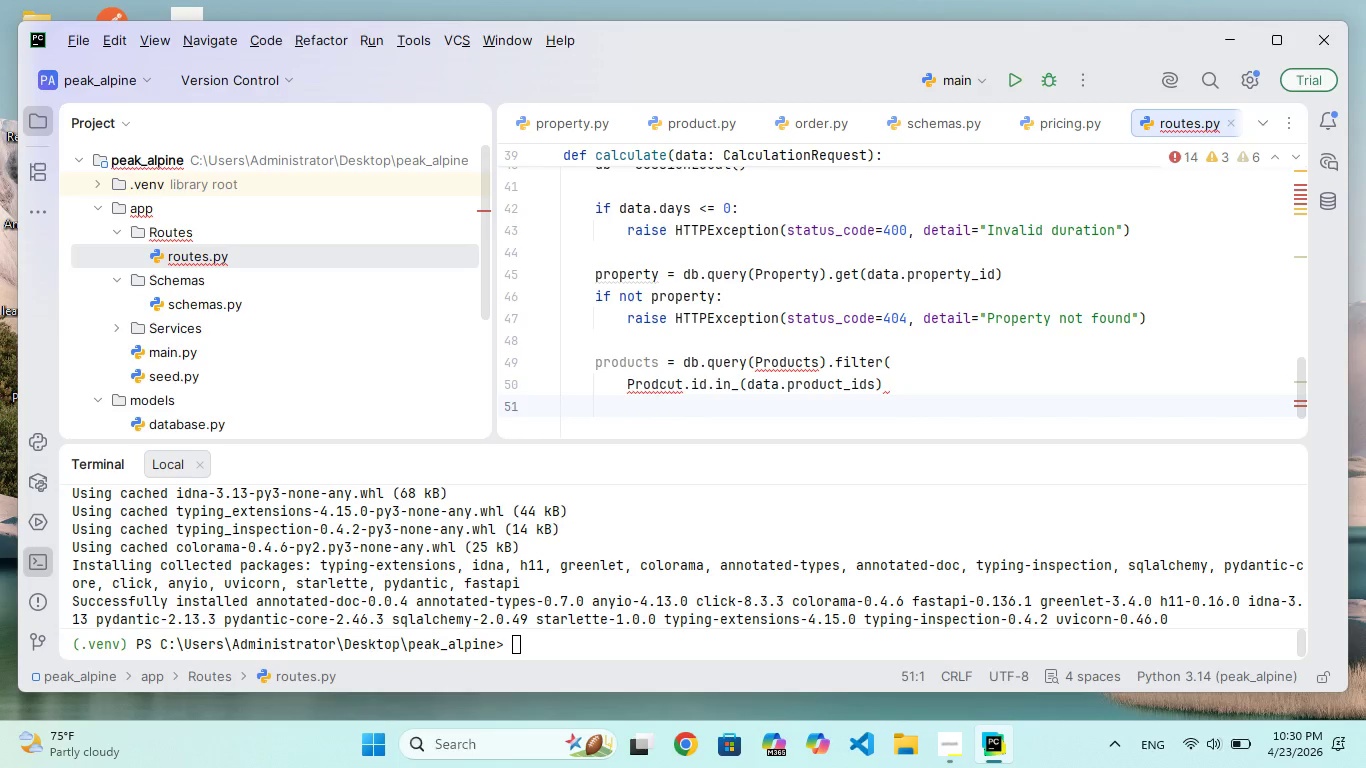 
type(    ).all()
 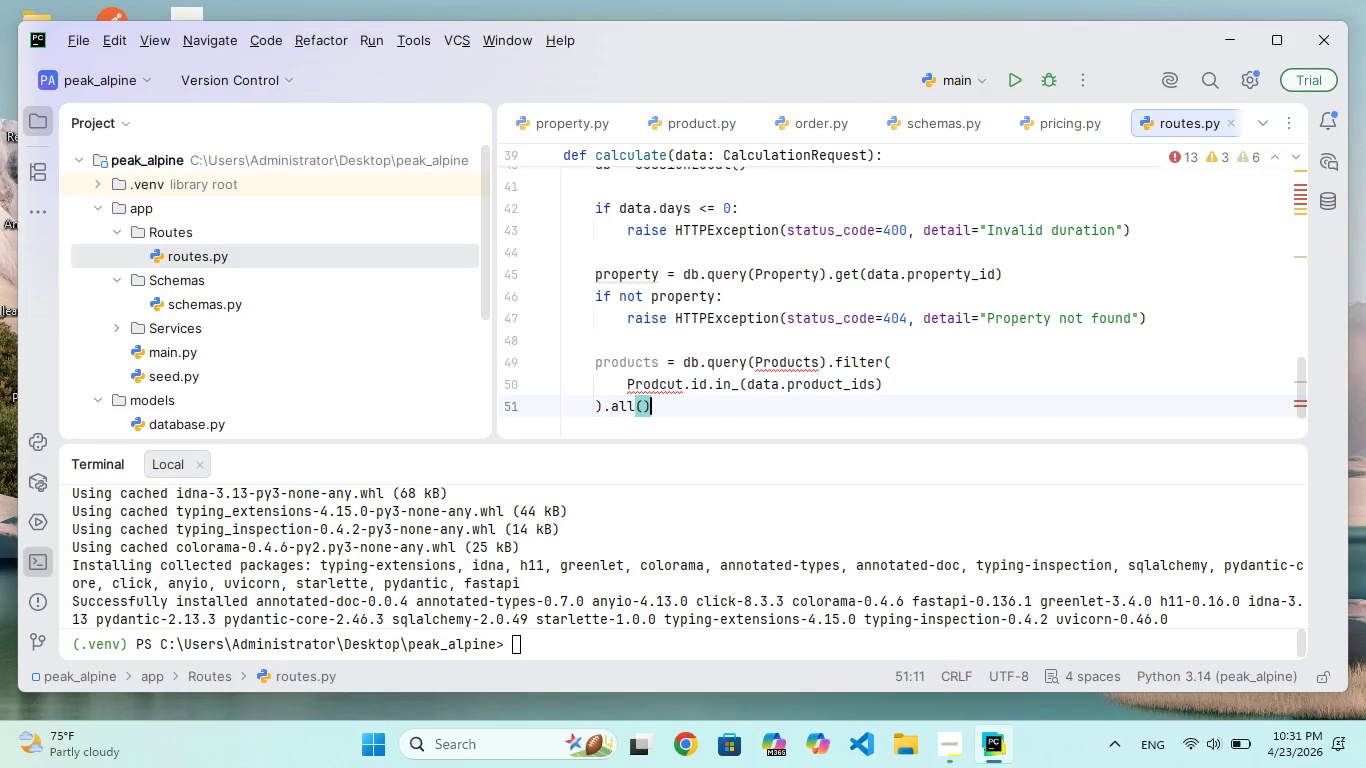 
key(ArrowRight)
 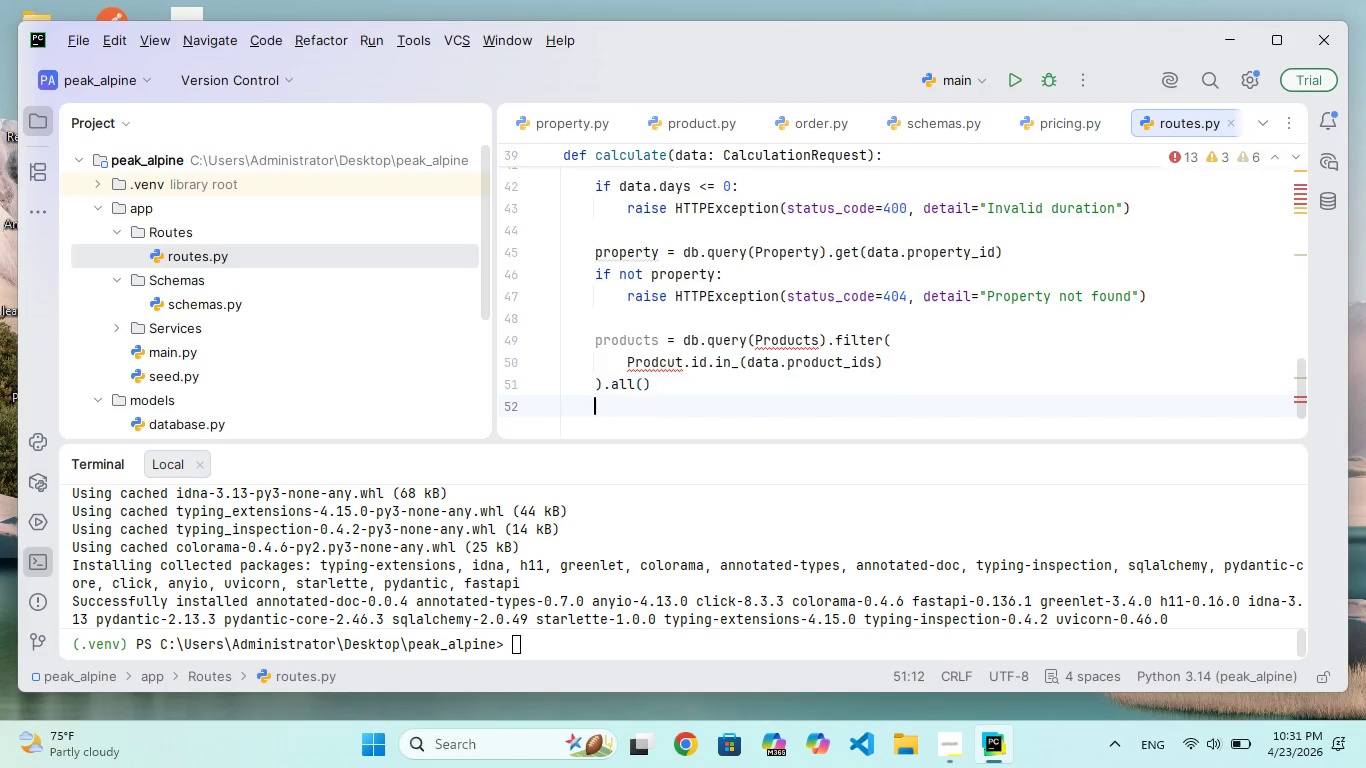 
key(Enter)
 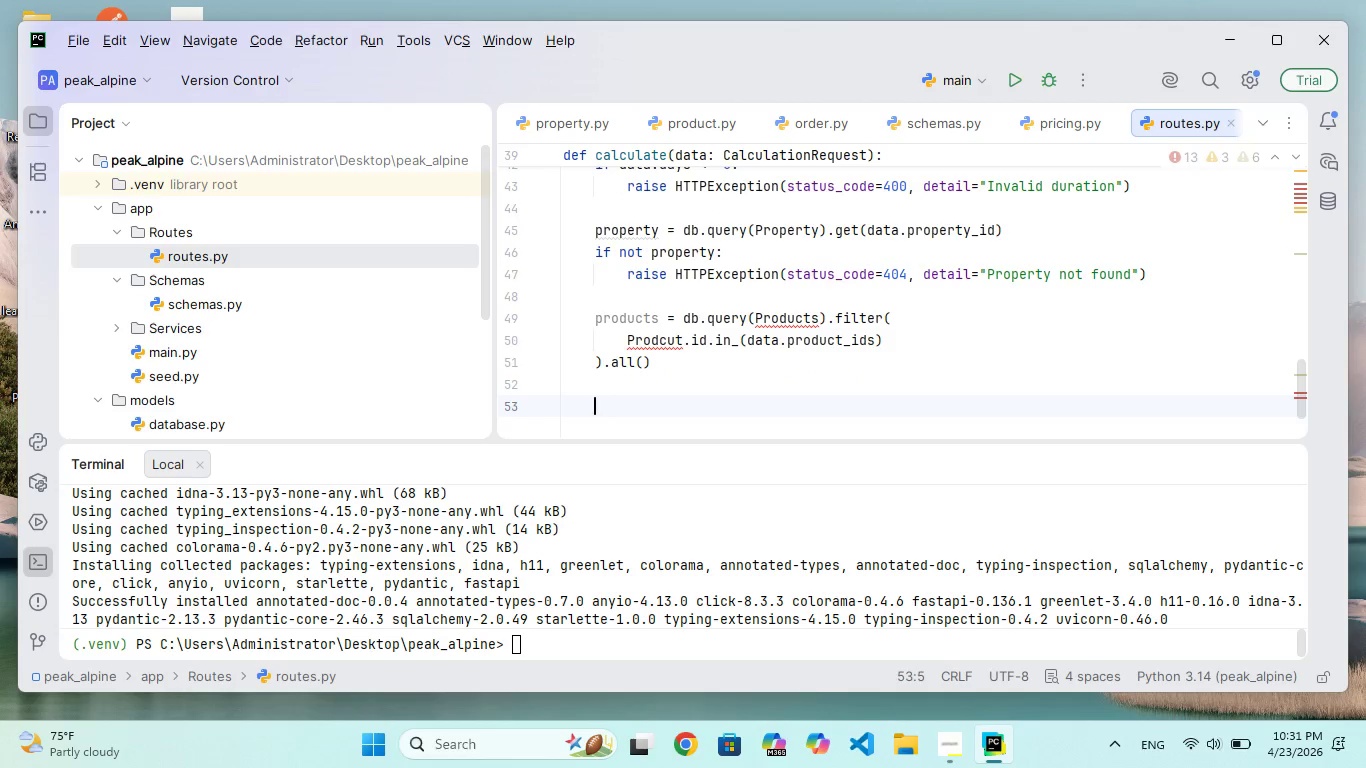 
key(Enter)
 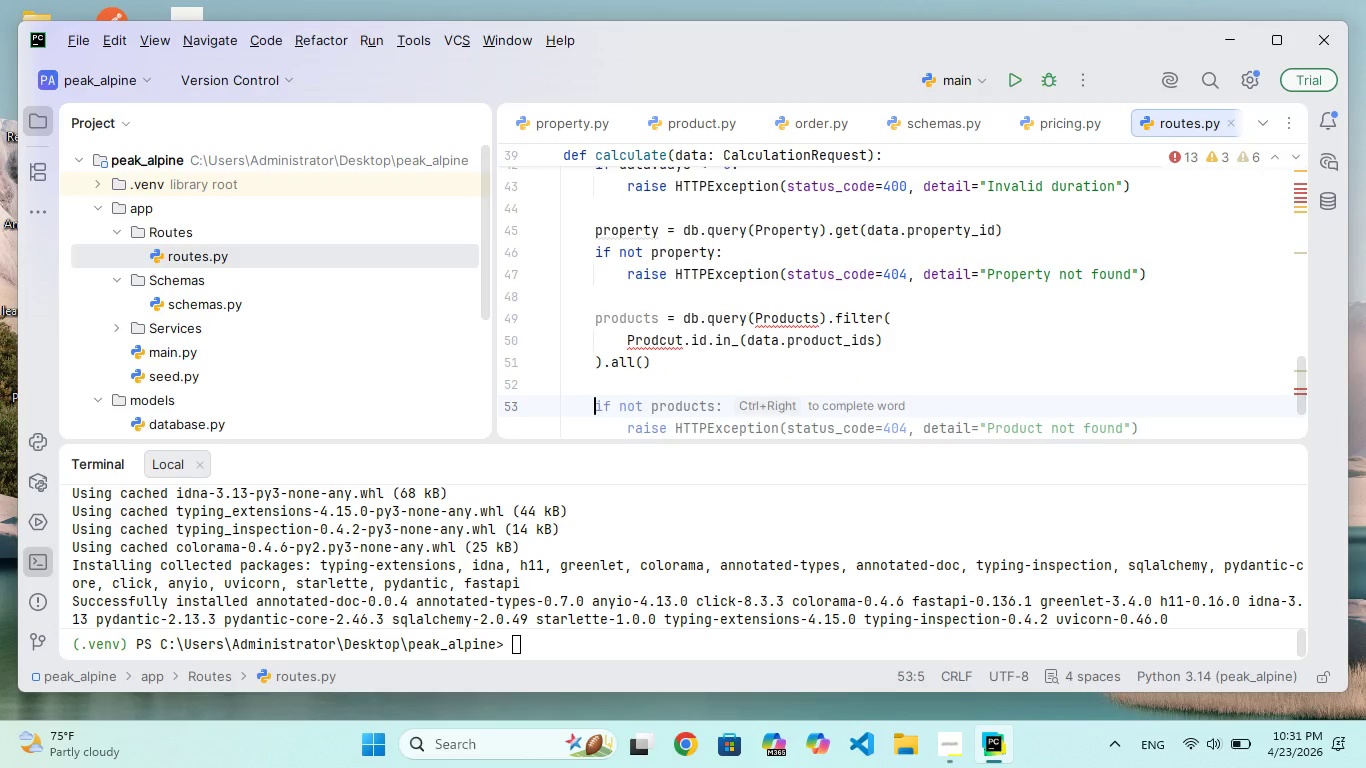 
type(if ot products:)
 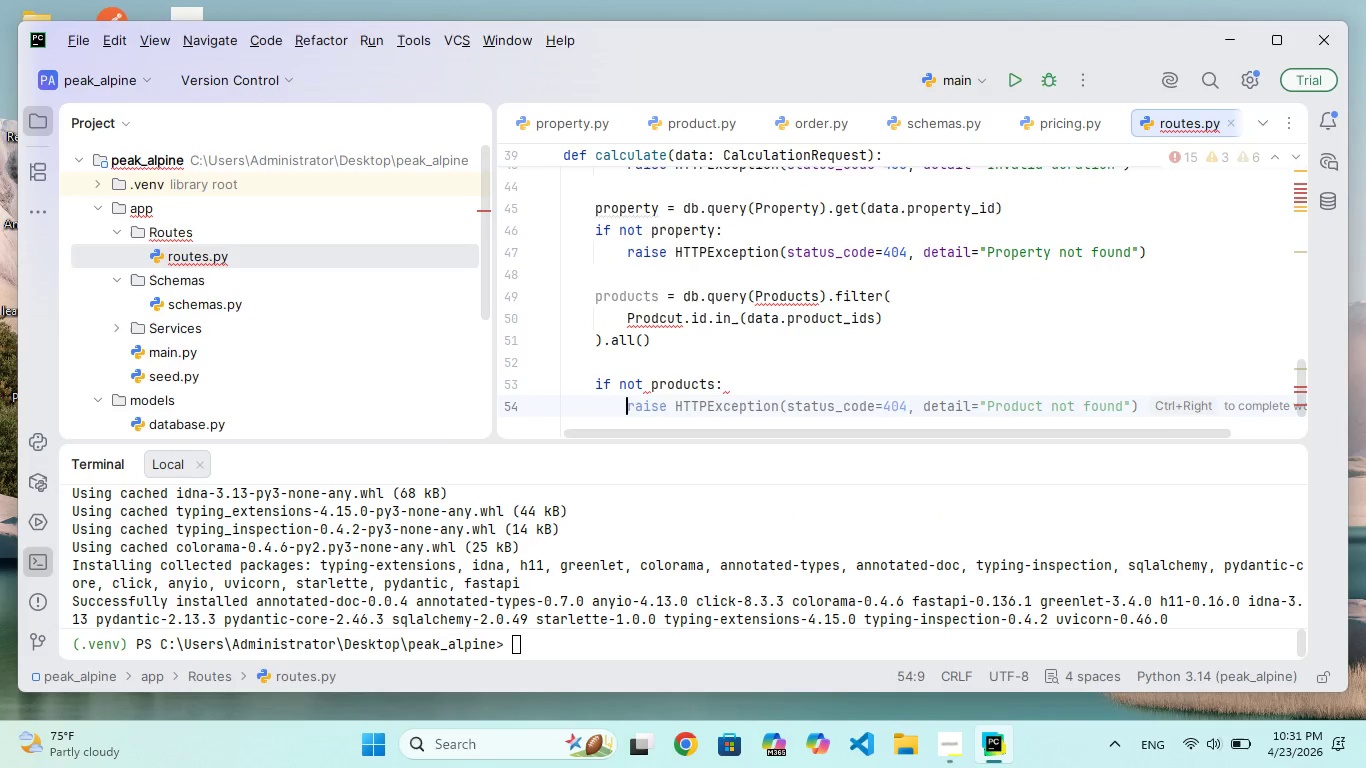 
hold_key(key=N, duration=0.33)
 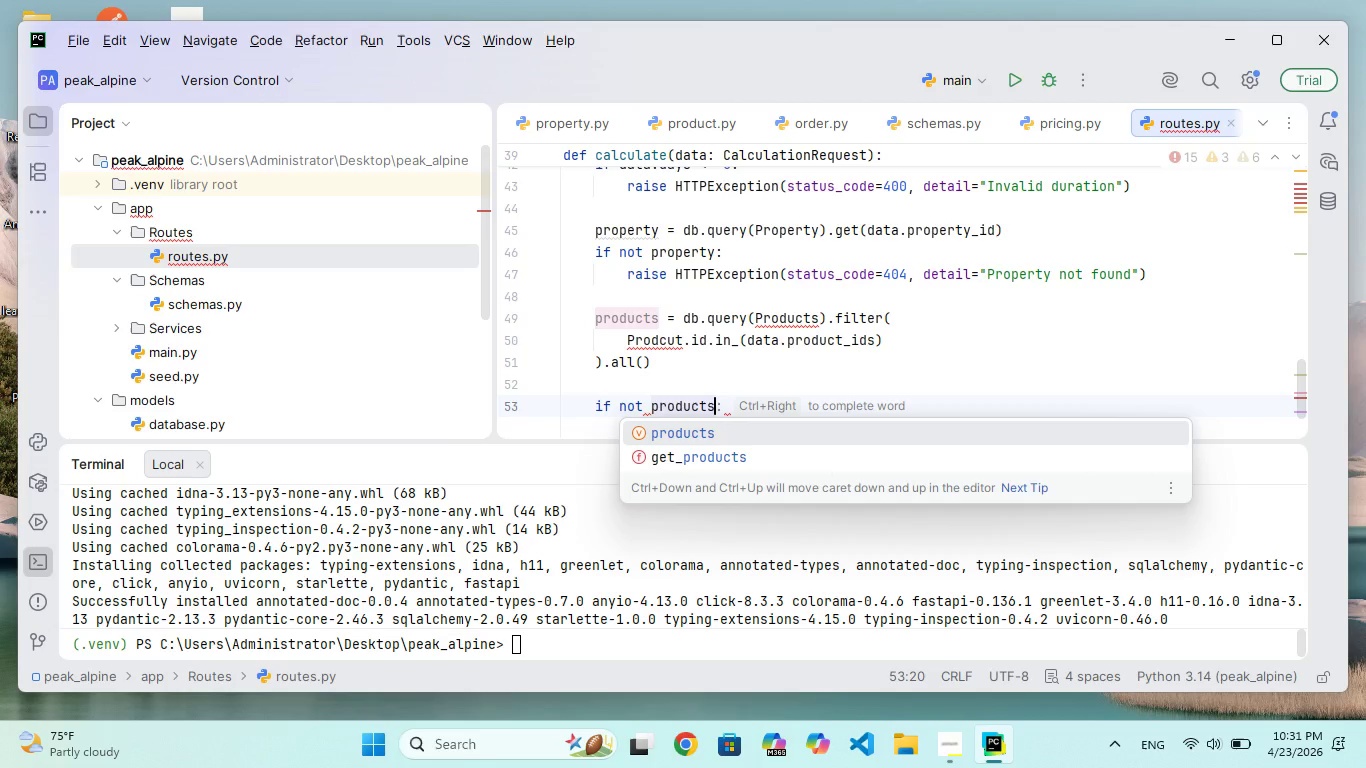 
key(Enter)
 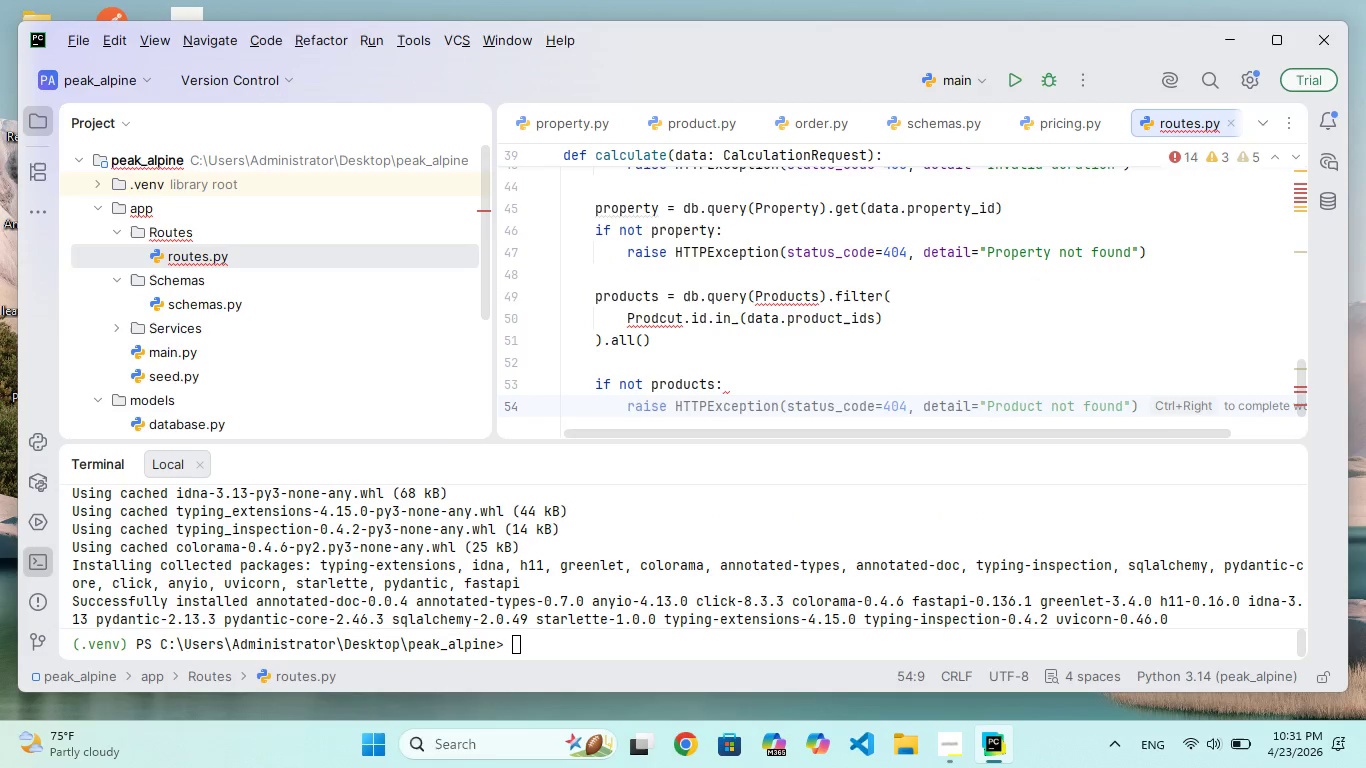 
type(raise HTTP)
 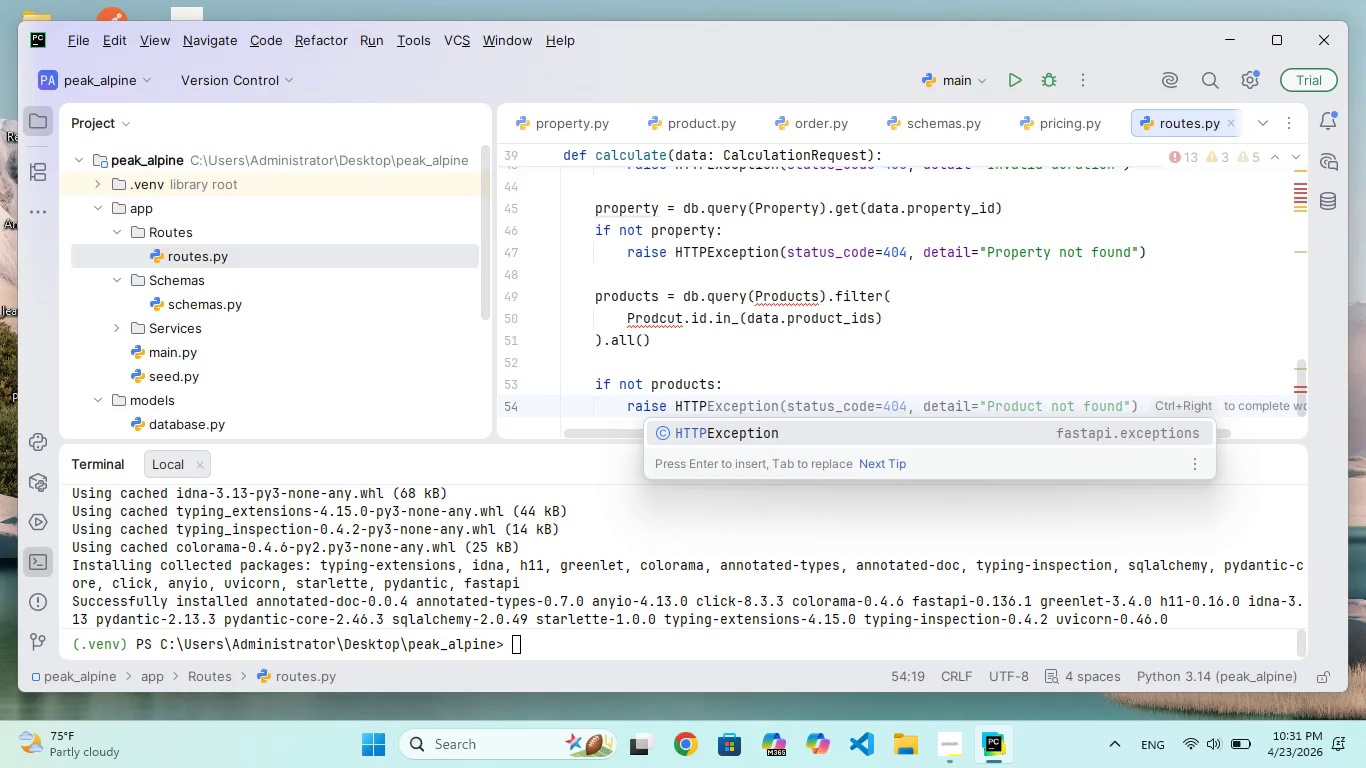 
key(Enter)
 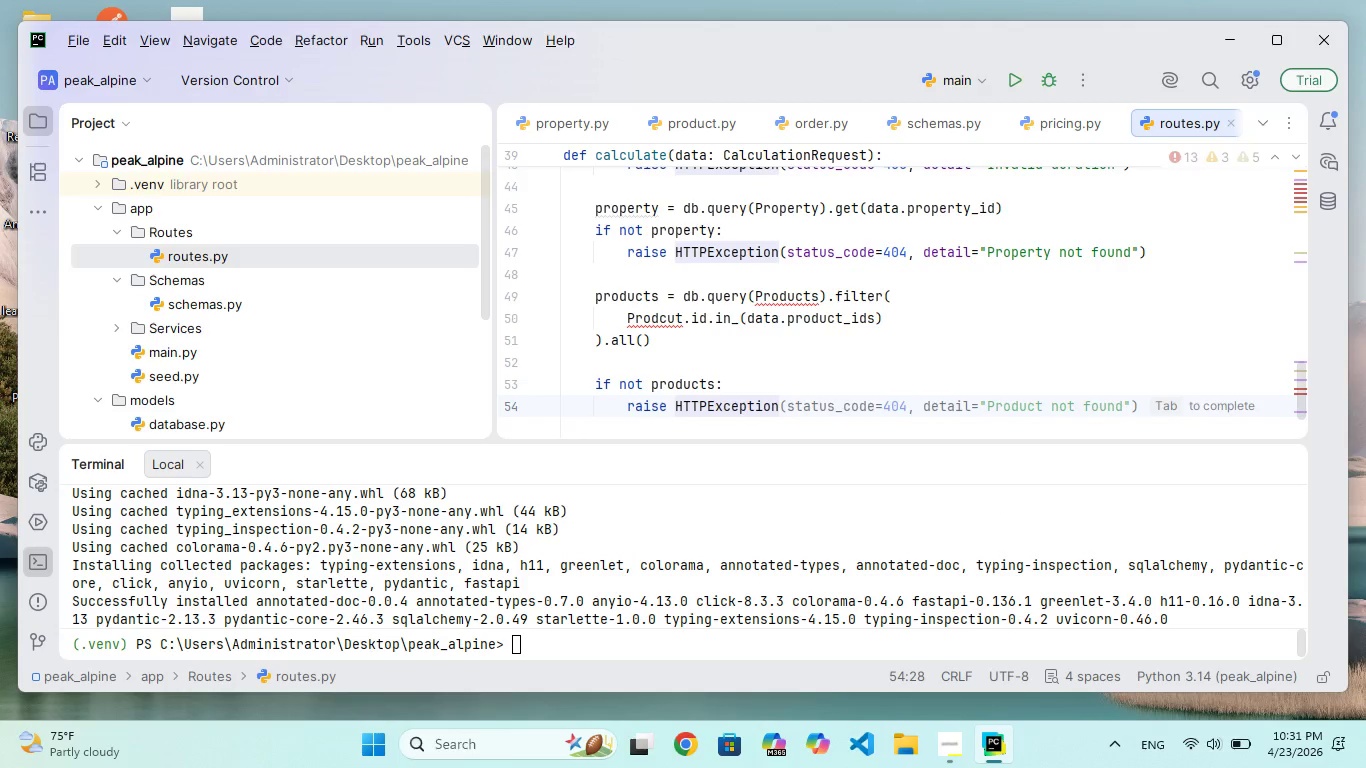 
type((status)
 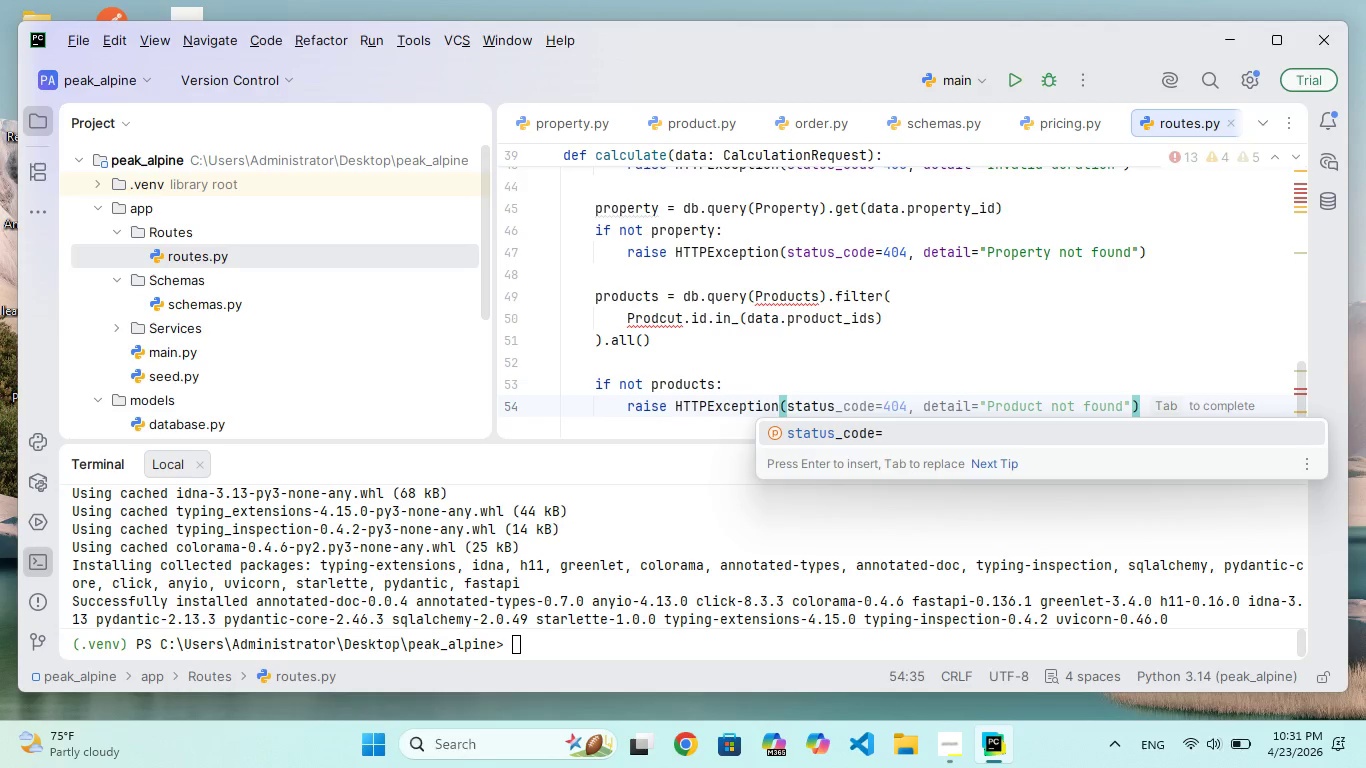 
key(Enter)
 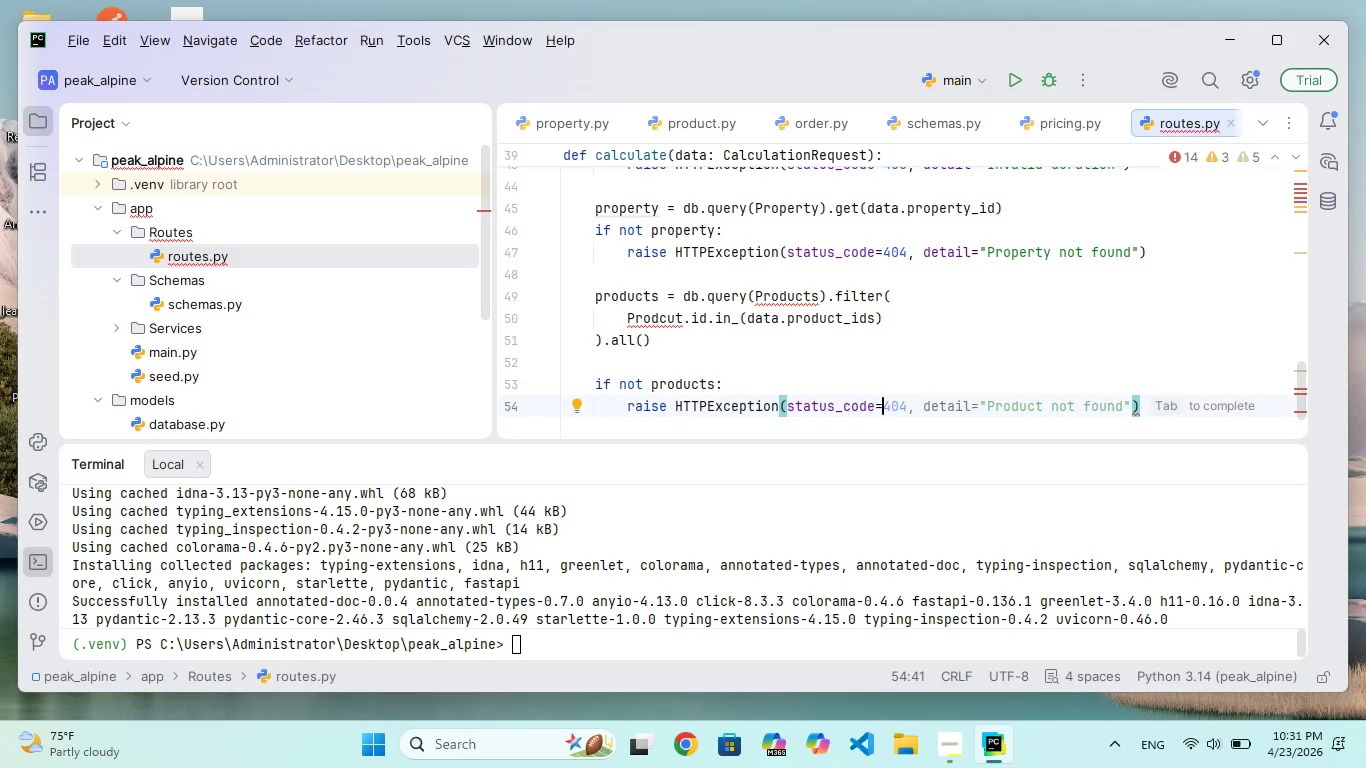 
wait(6.98)
 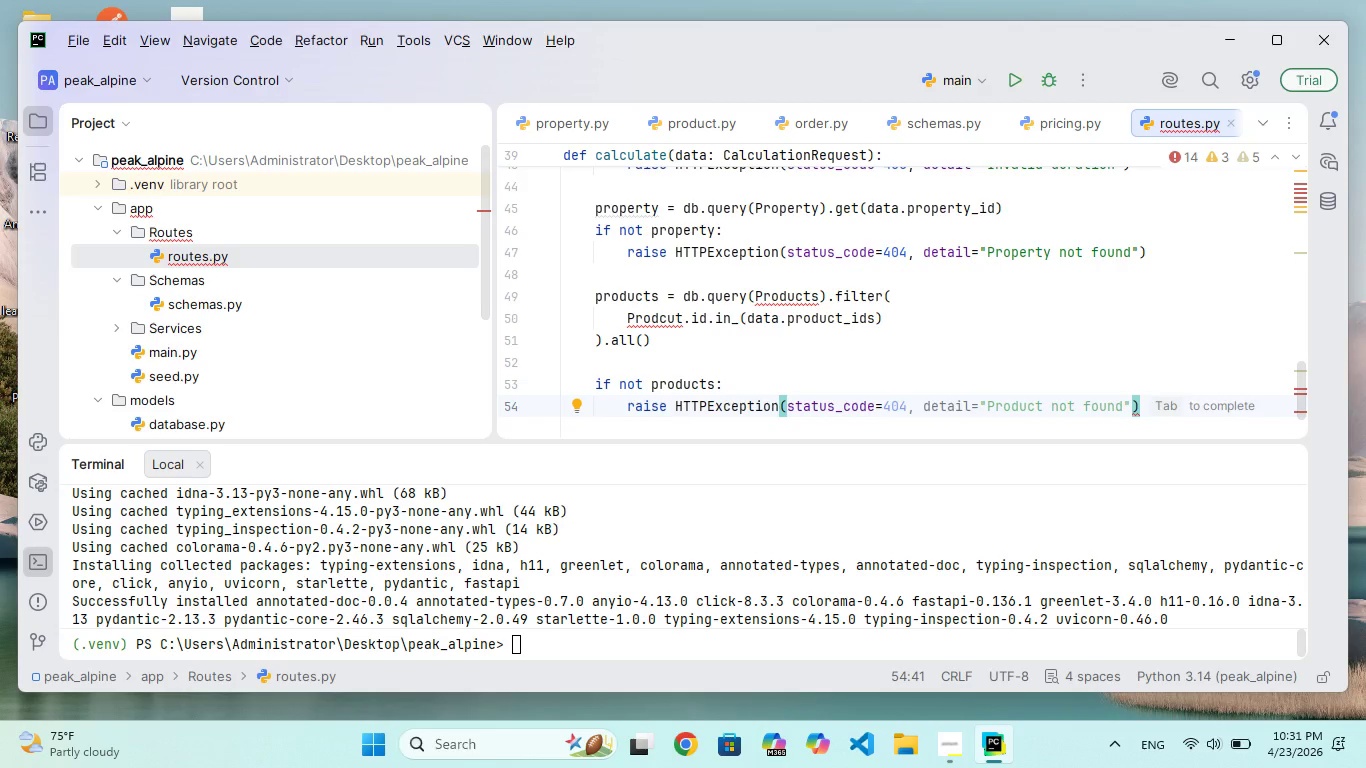 
type(404, detail)
 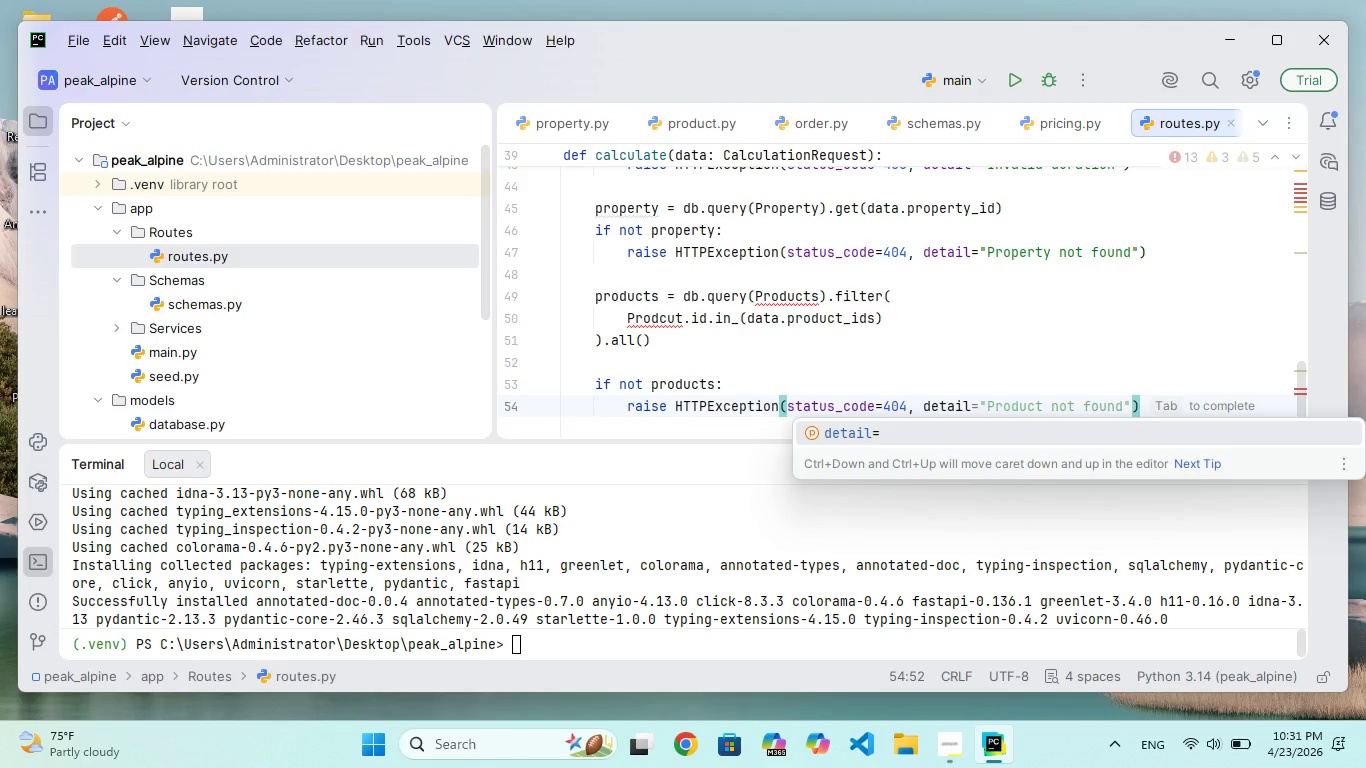 
key(Equal)
 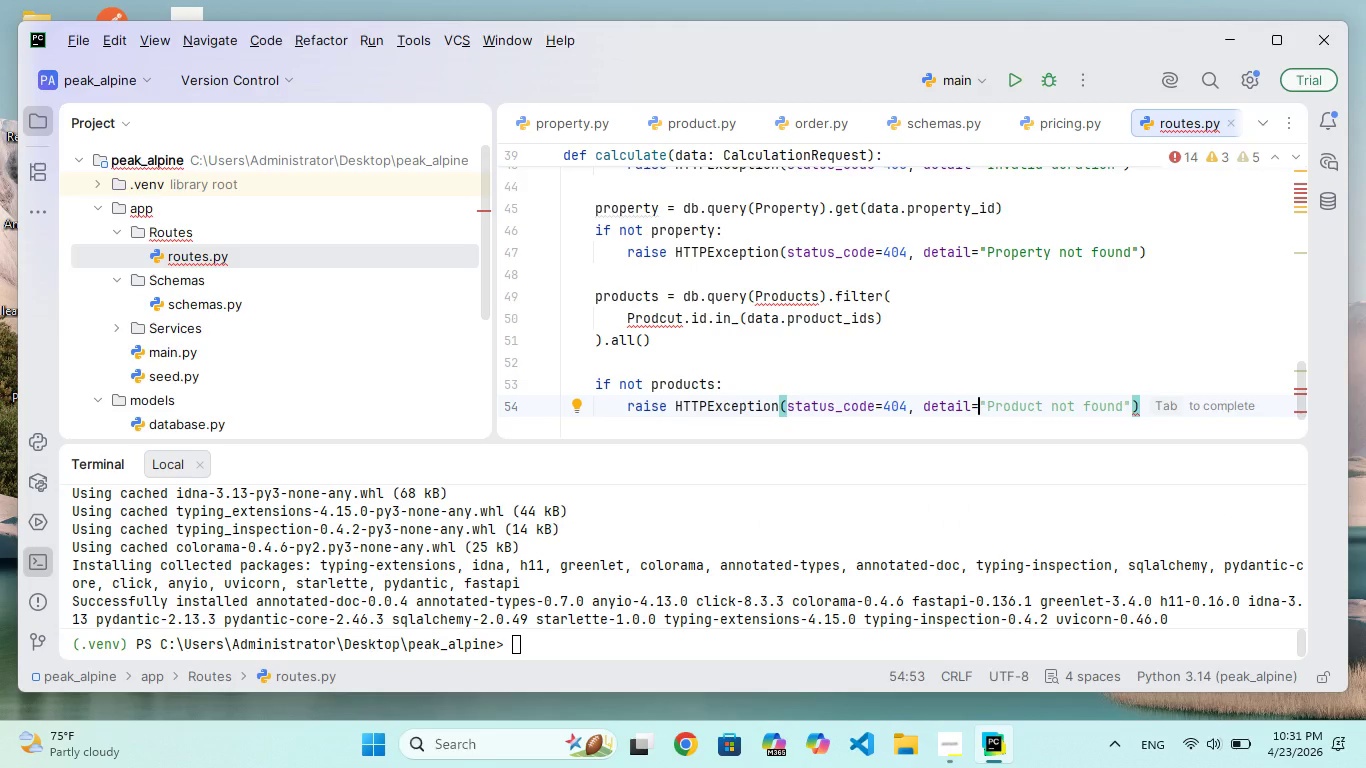 
type("Productsbo)
key(Backspace)
key(Backspace)
type( not ound)
 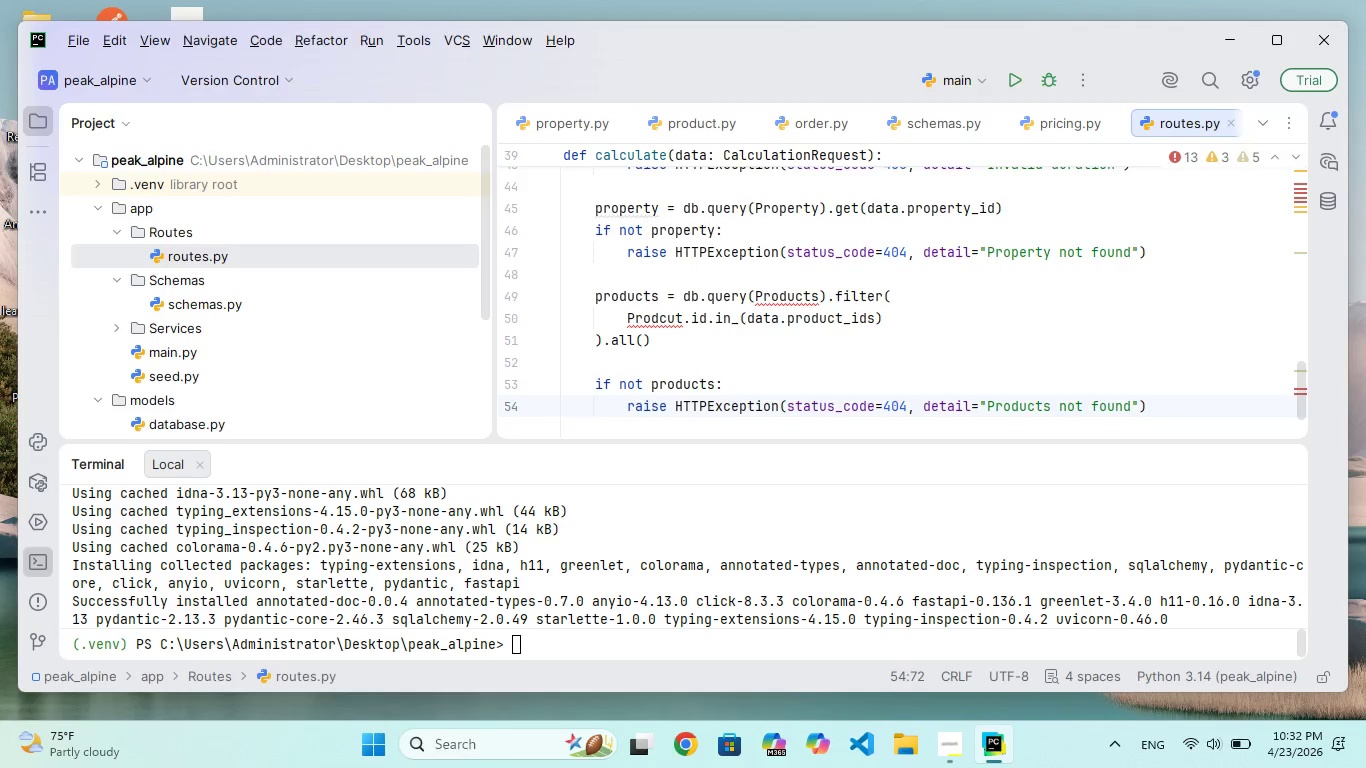 
hold_key(key=F, duration=0.34)
 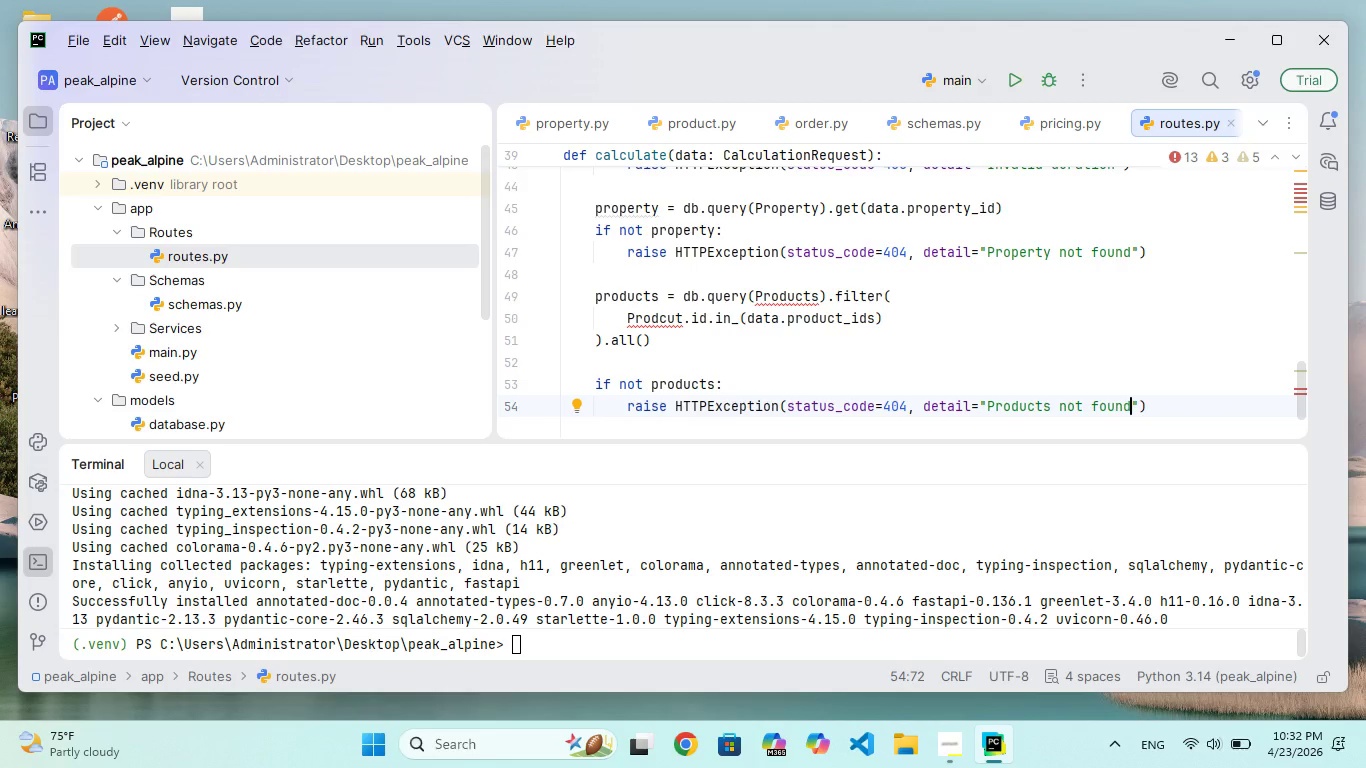 
key(ArrowRight)
 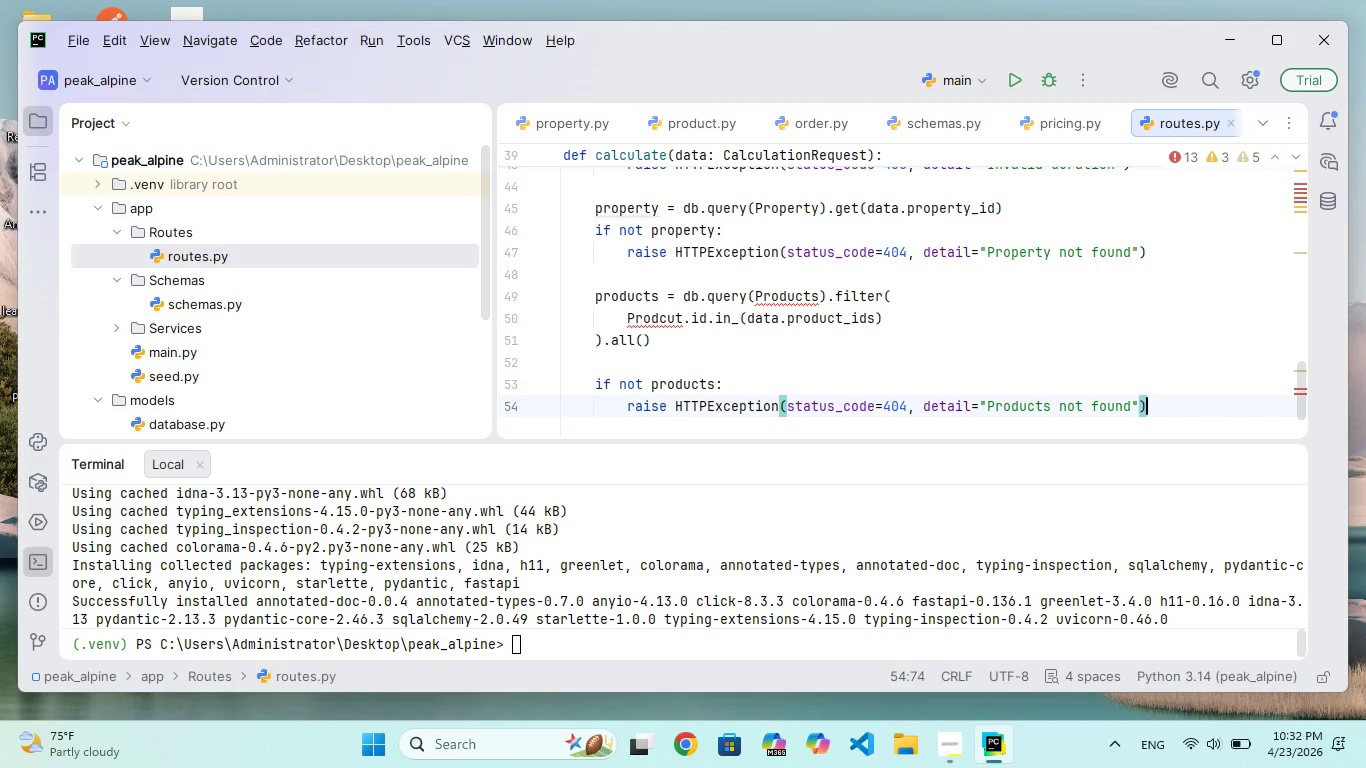 
key(ArrowRight)
 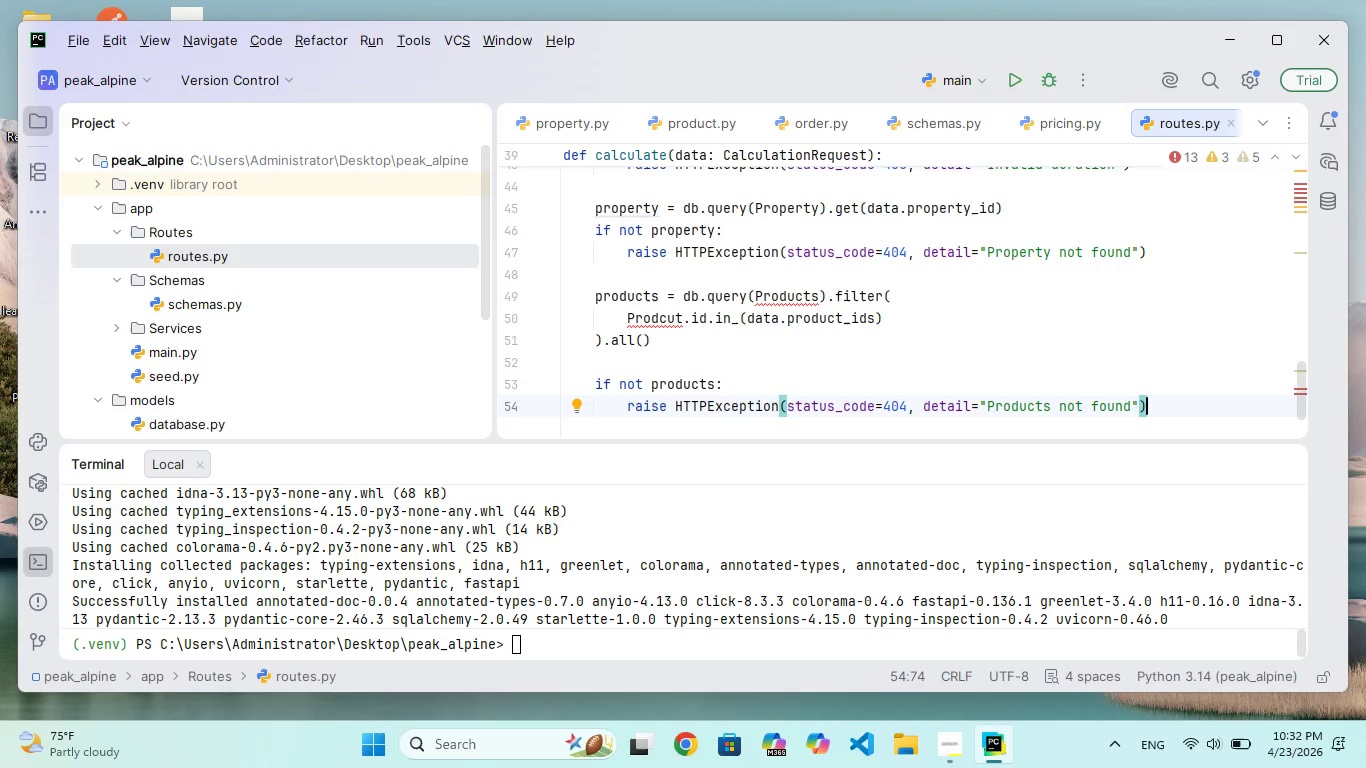 
wait(11.19)
 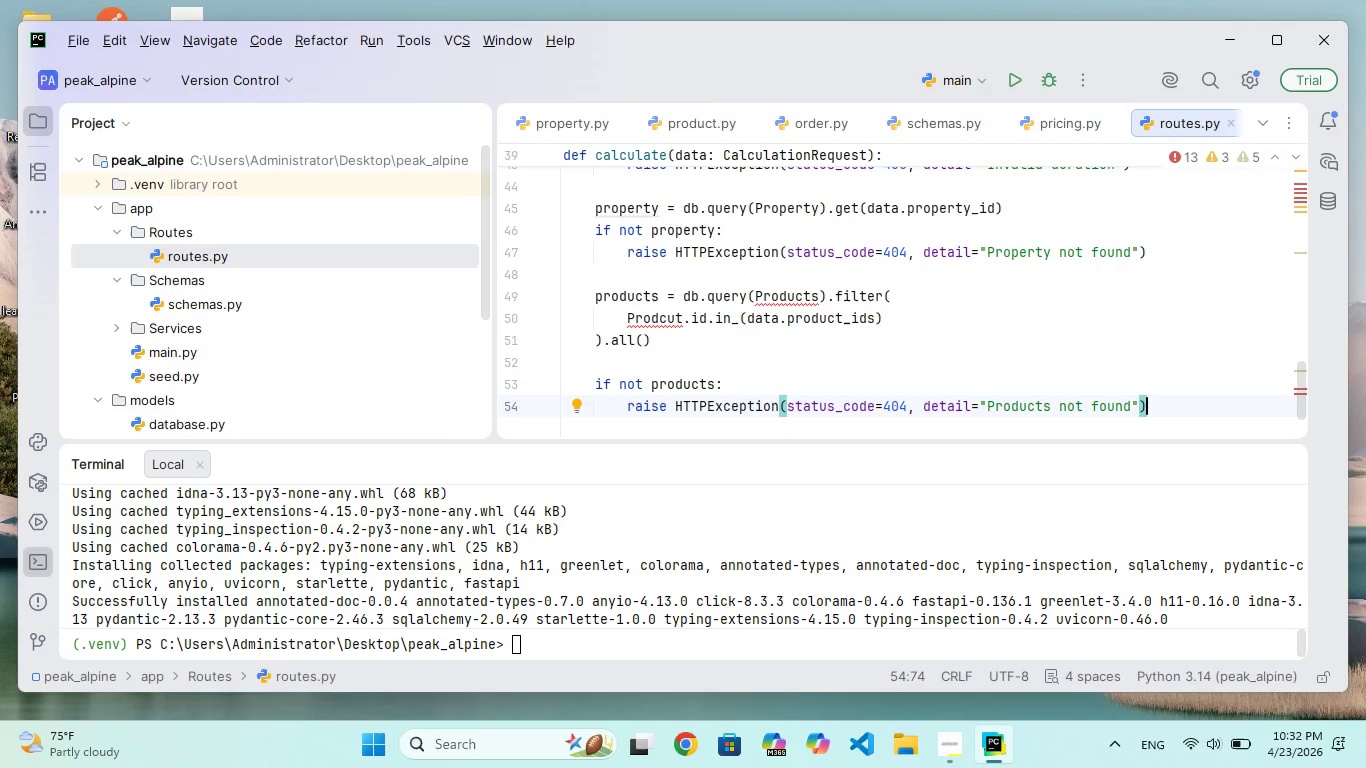 
key(Enter)
 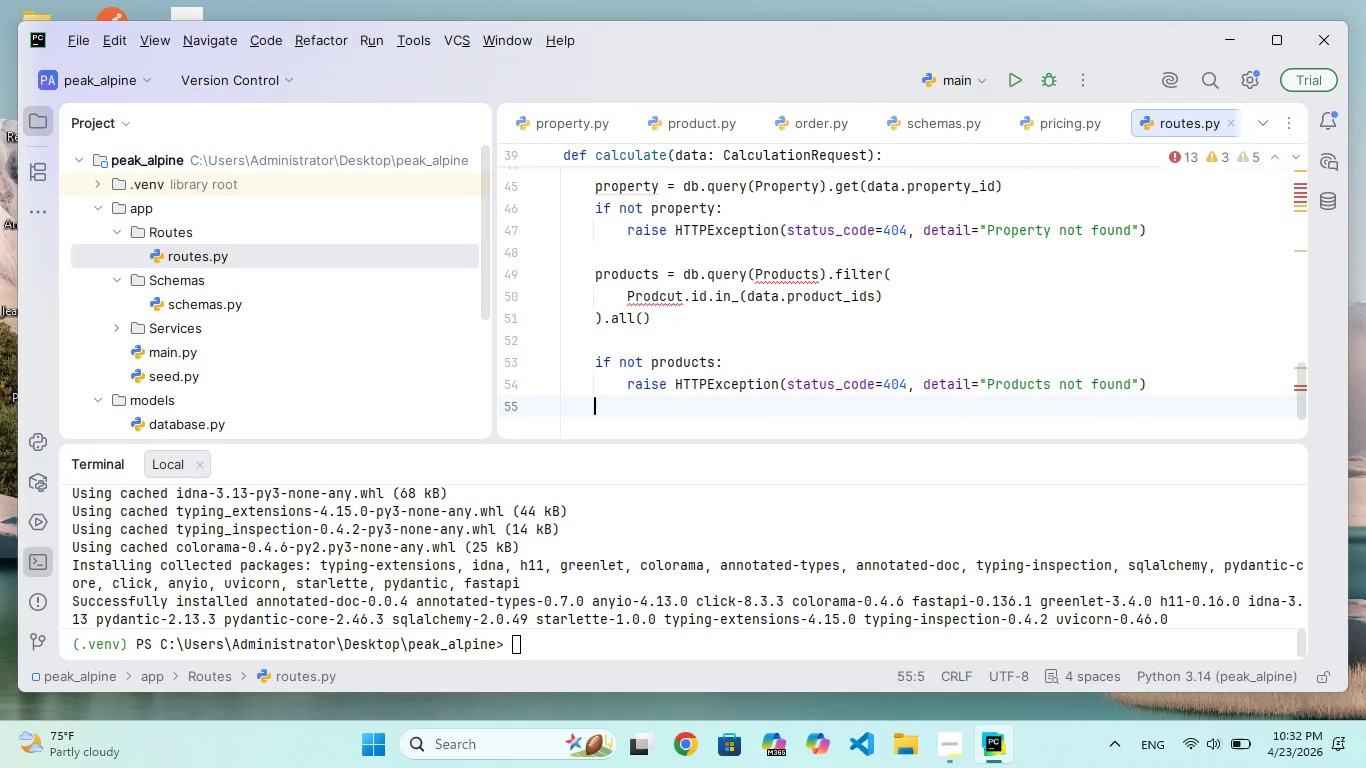 
key(Enter)
 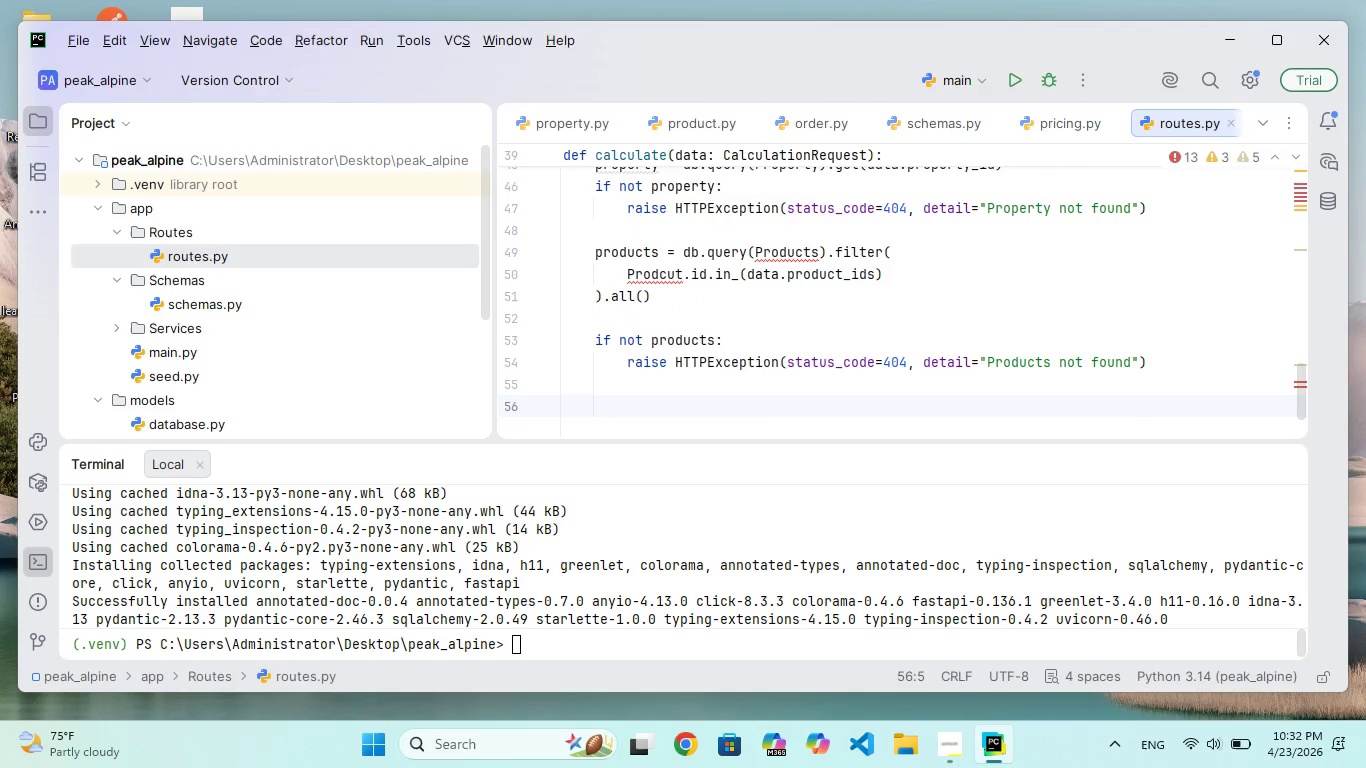 
type(result)
 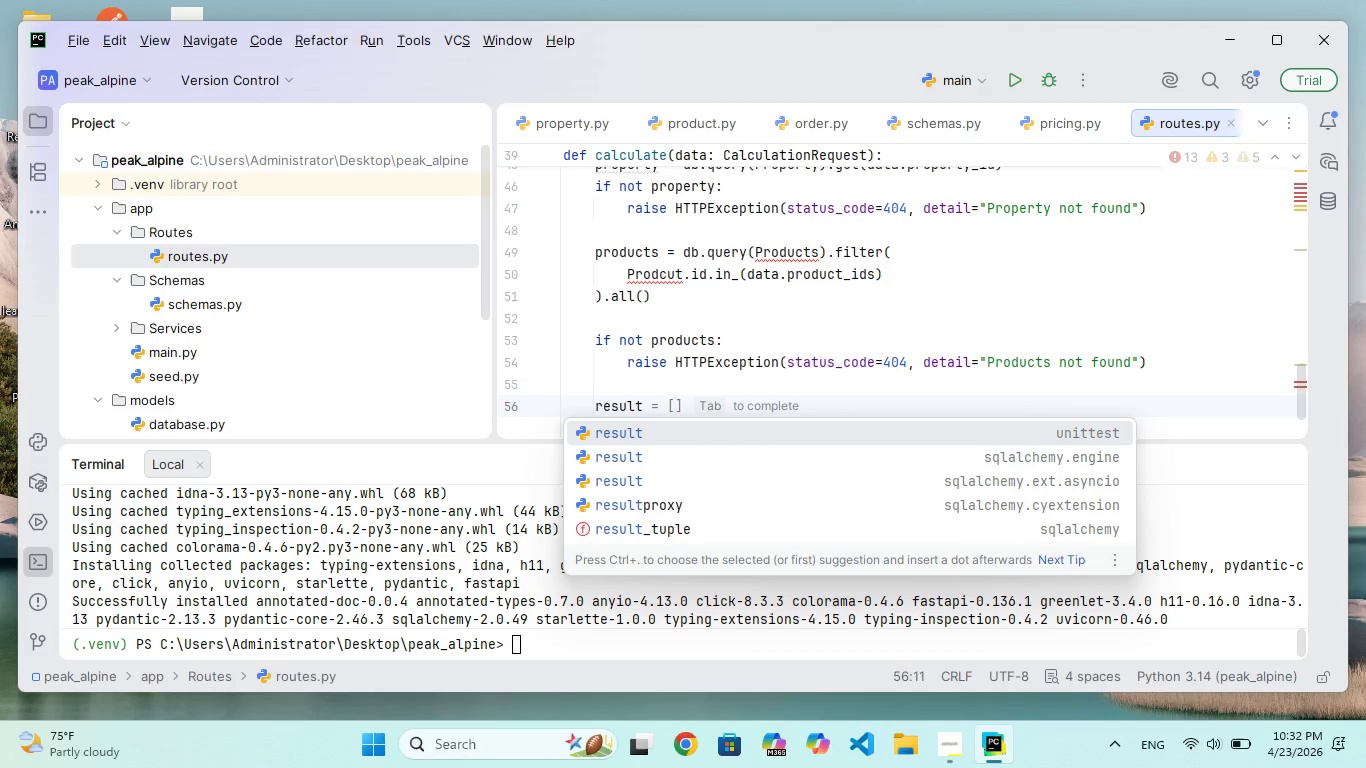 
type( = calculate)
 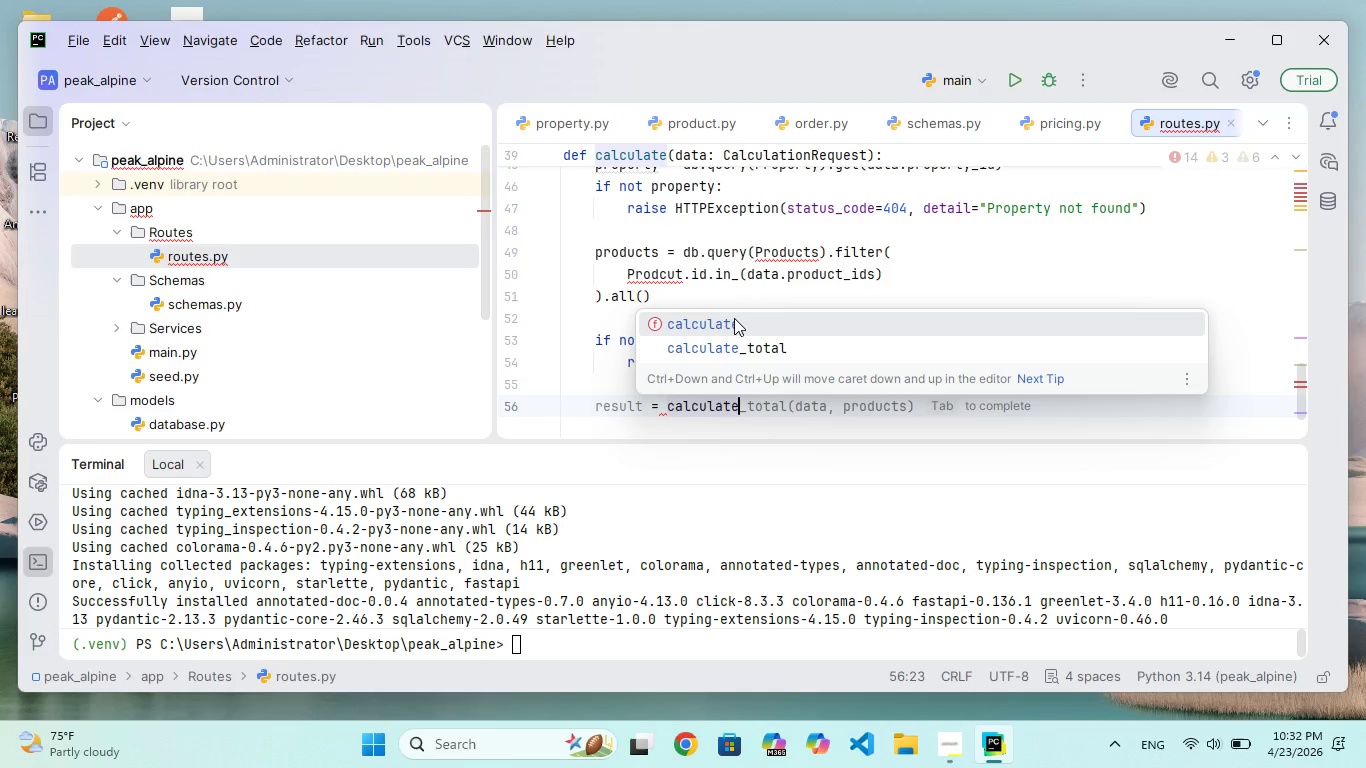 
wait(5.28)
 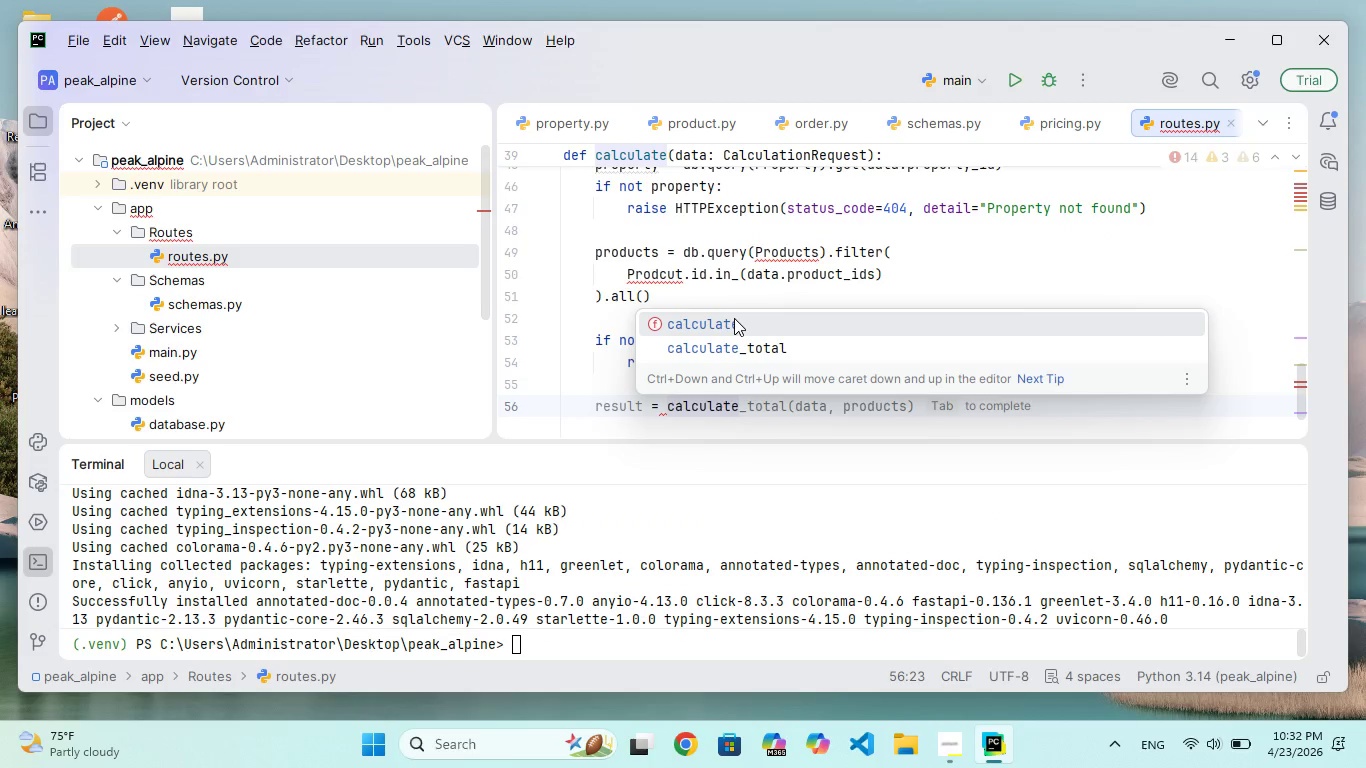 
key(Enter)
 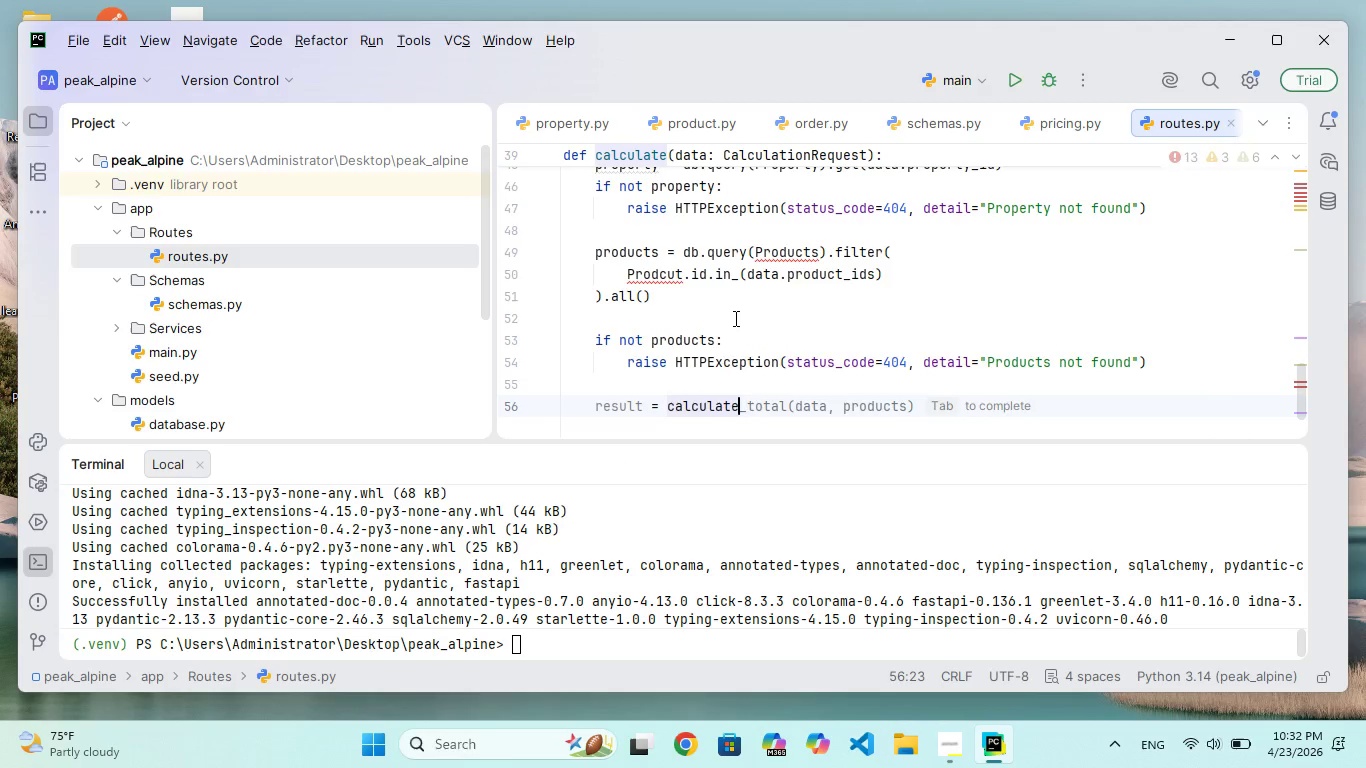 
type(_total(produ)
 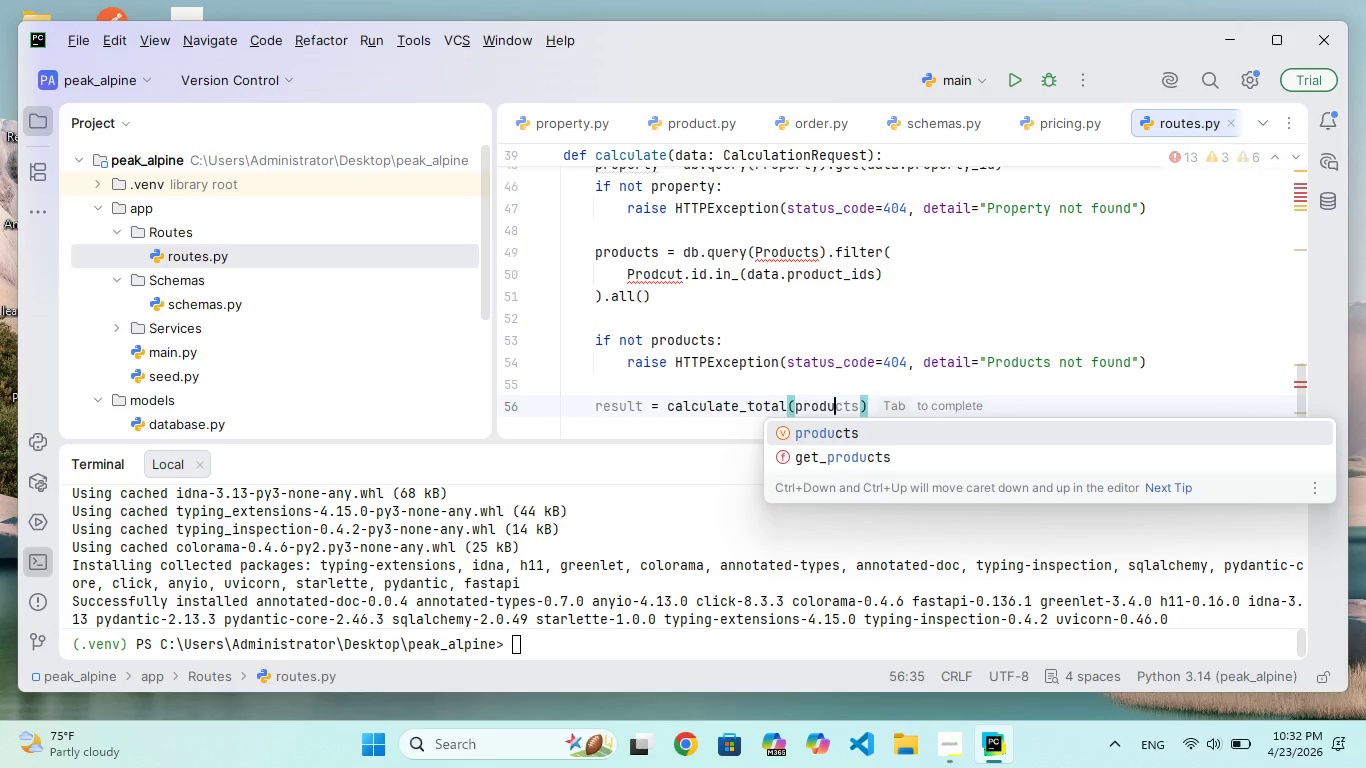 
key(Enter)
 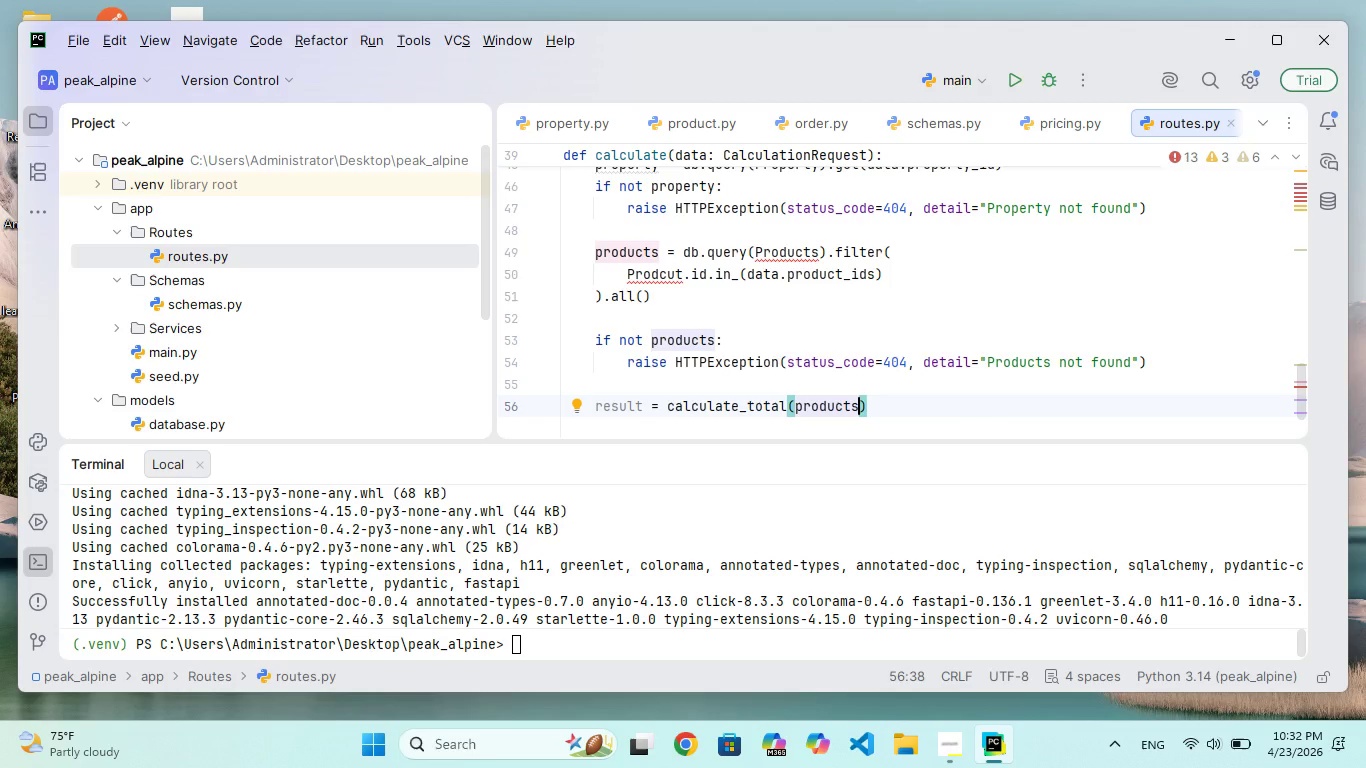 
type(, property, data.days)
 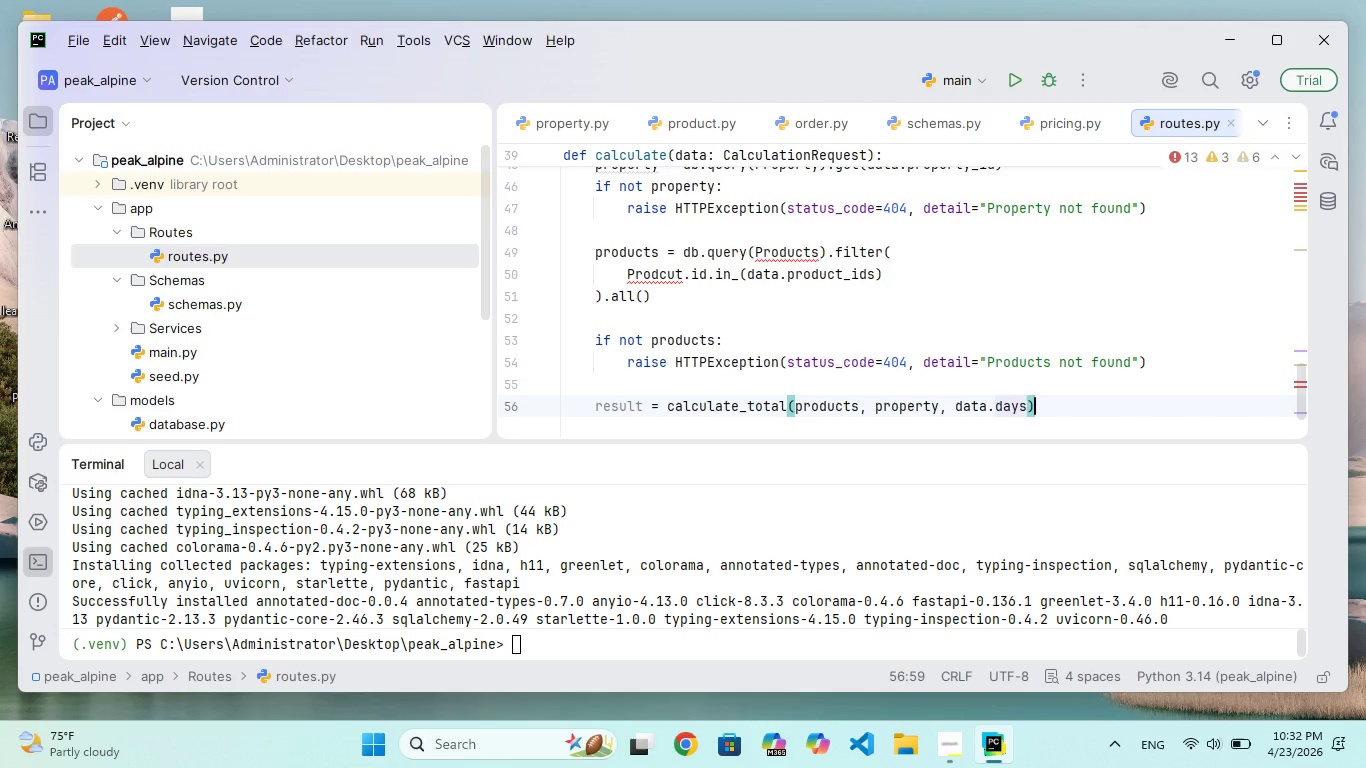 
key(ArrowRight)
 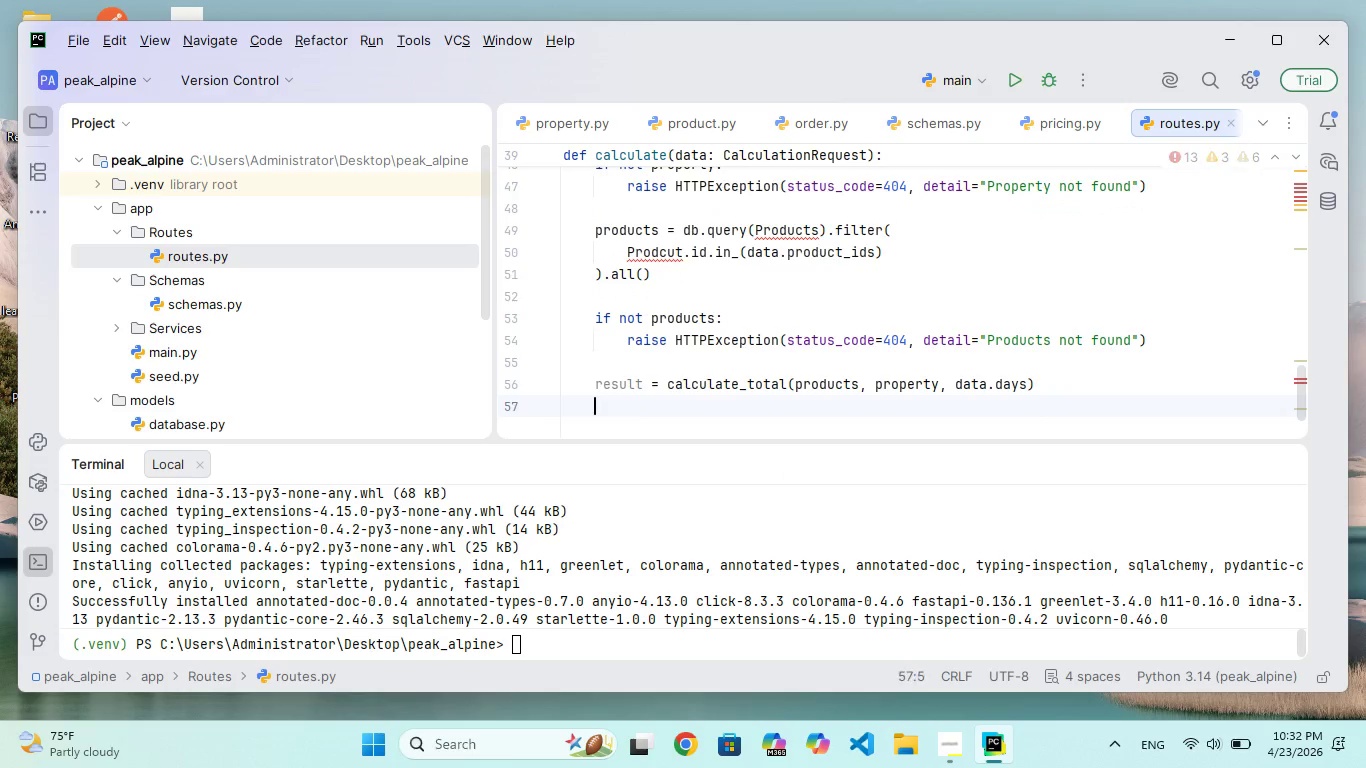 
key(Enter)
 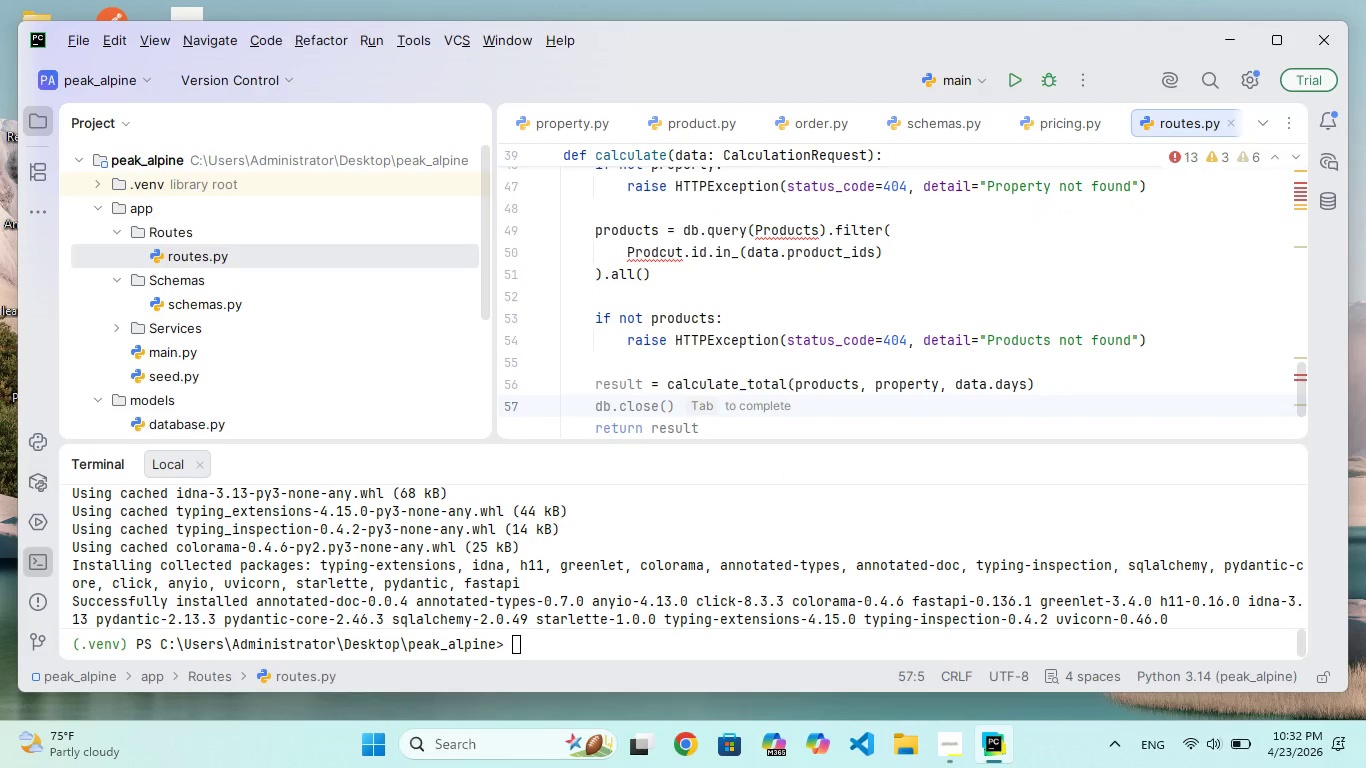 
key(Enter)
 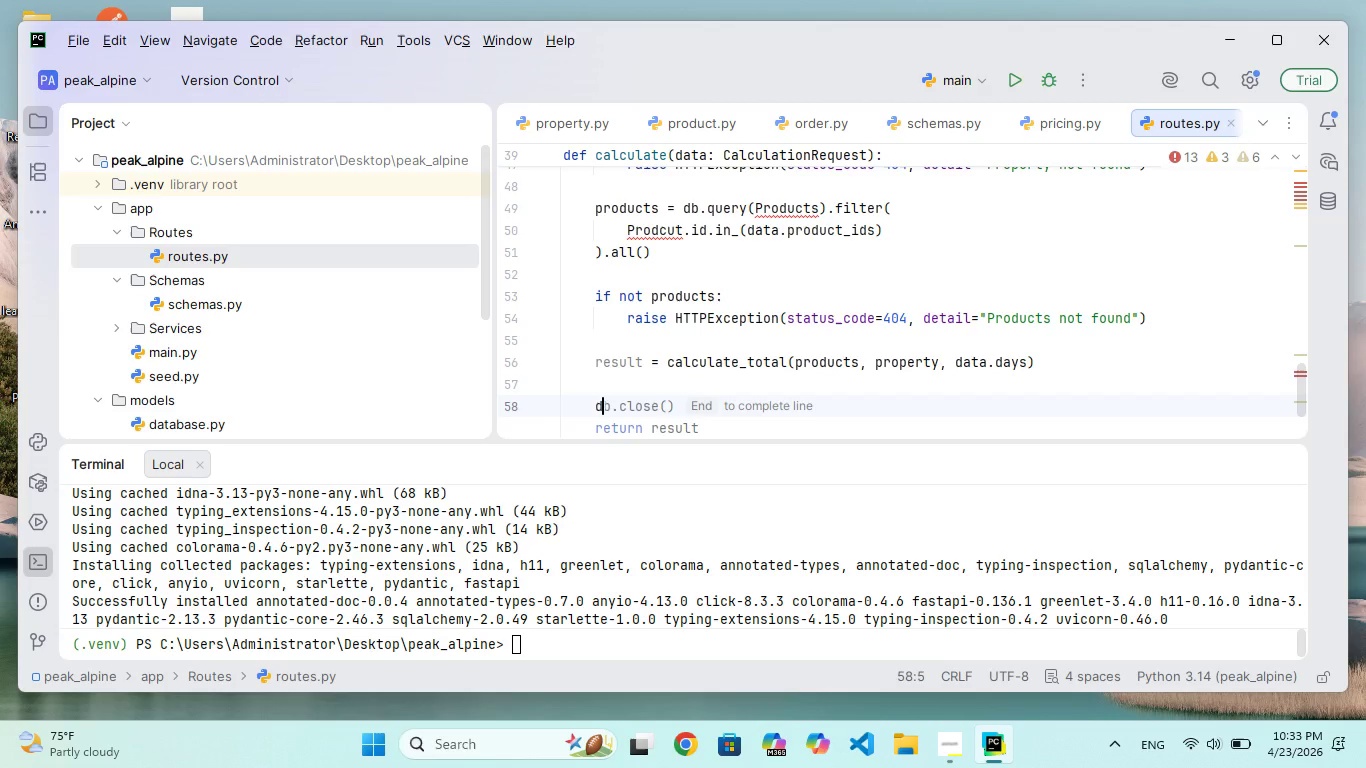 
type(db.close()
 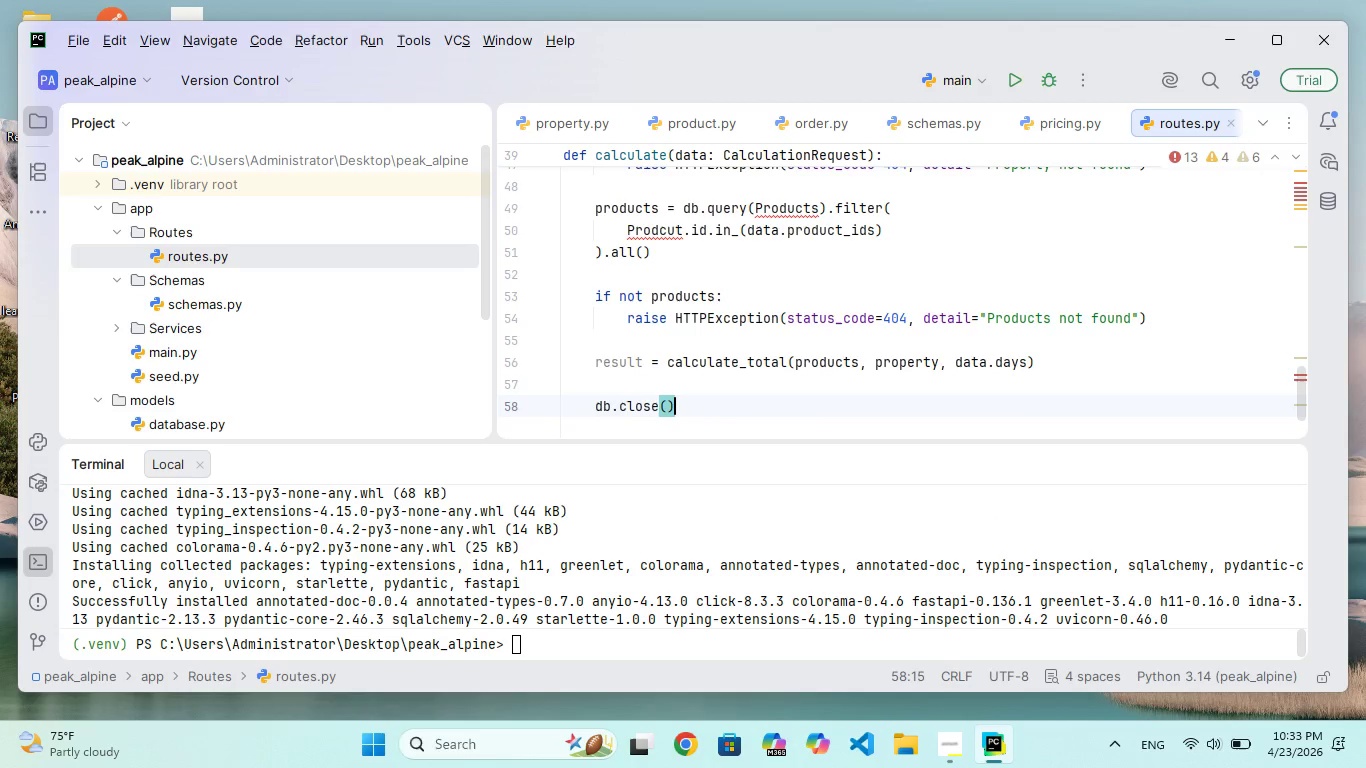 
 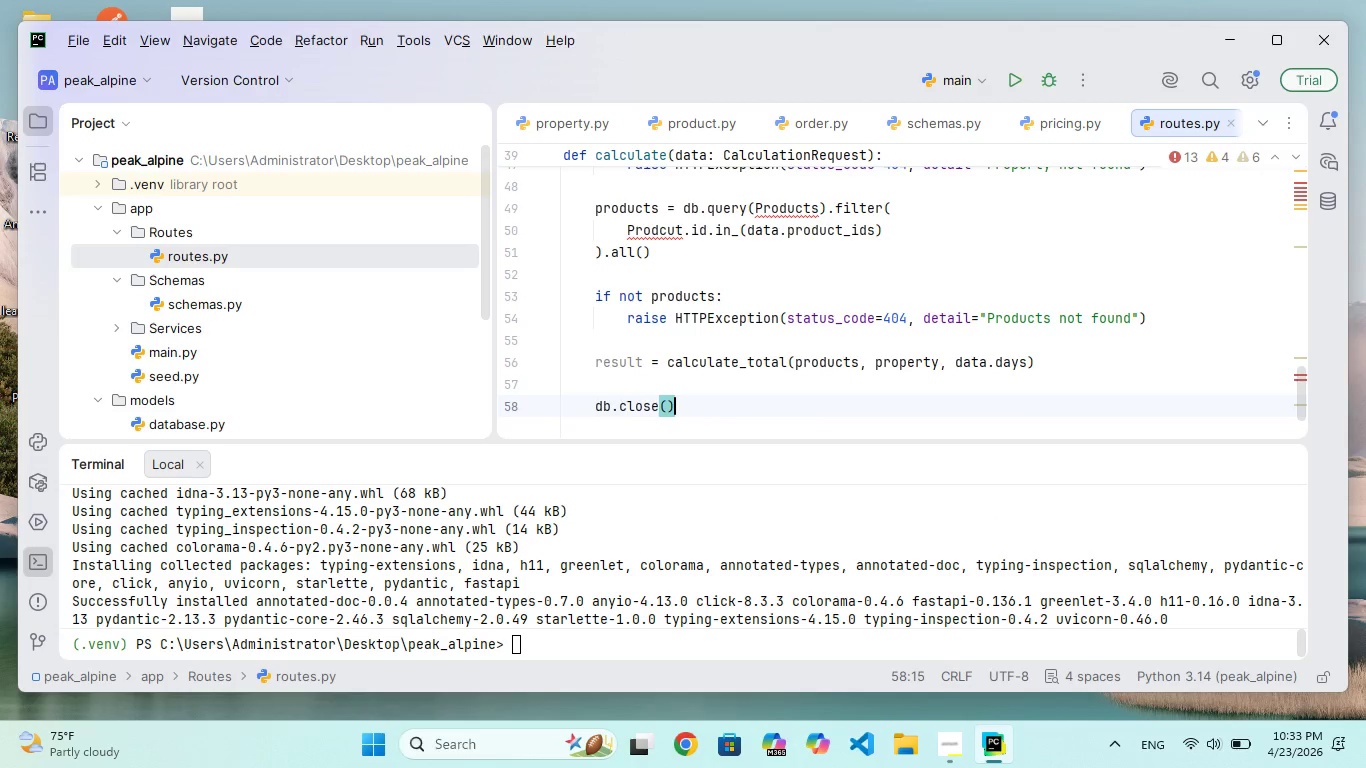 
key(ArrowRight)
 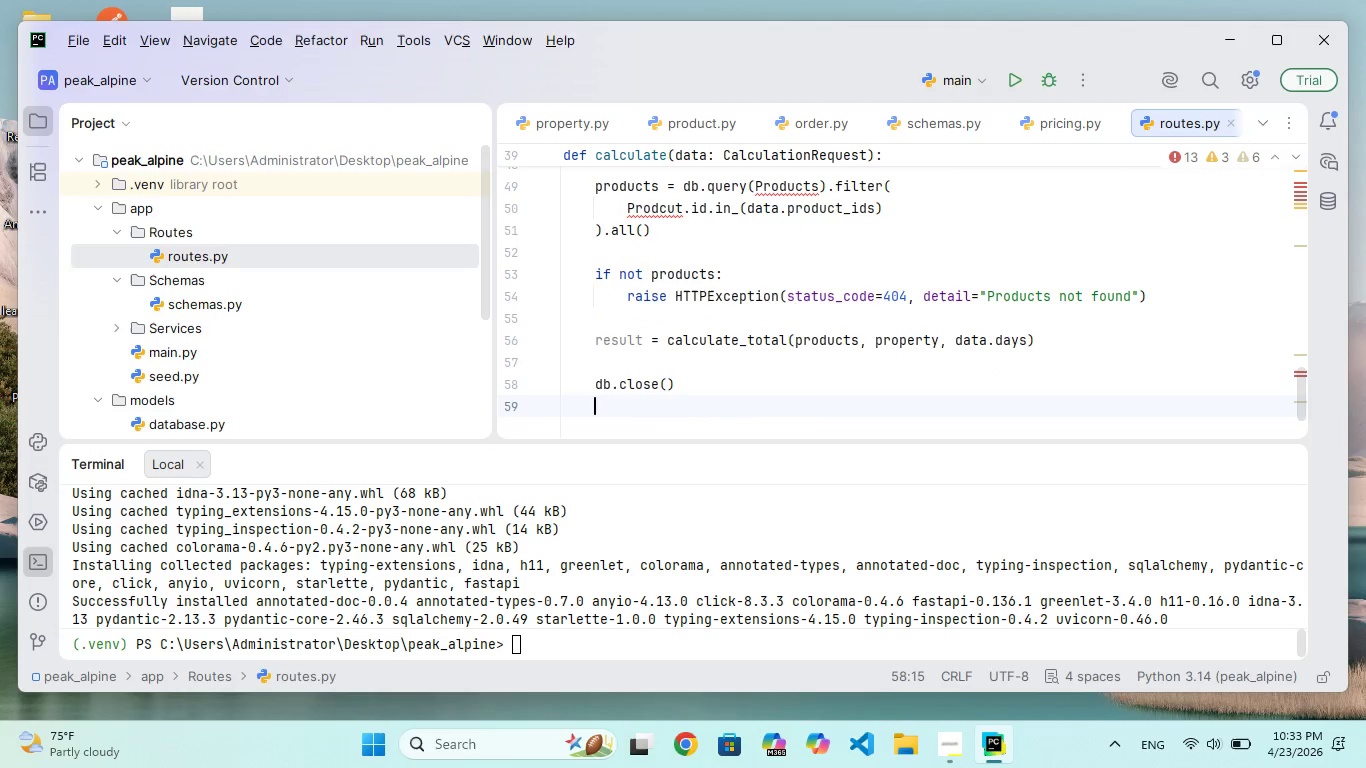 
key(Enter)
 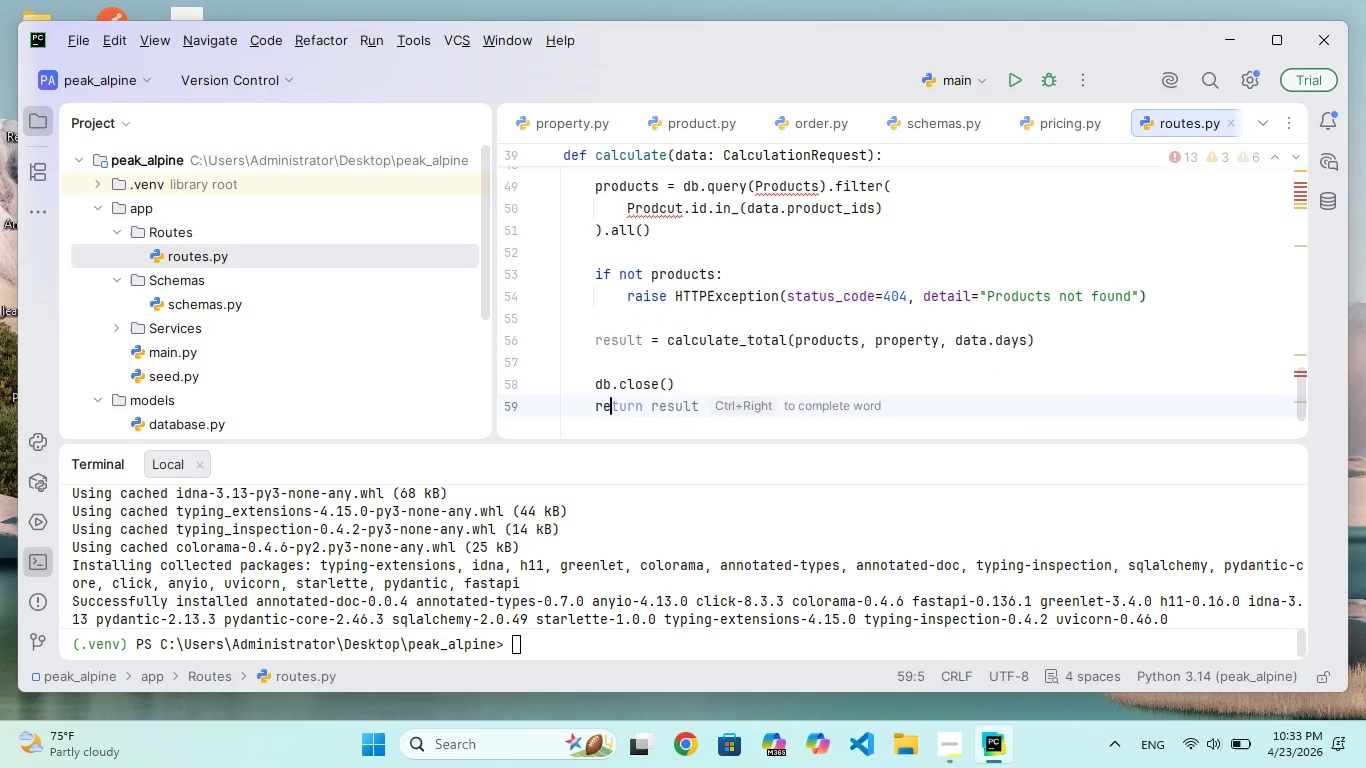 
type(return results)
key(Backspace)
 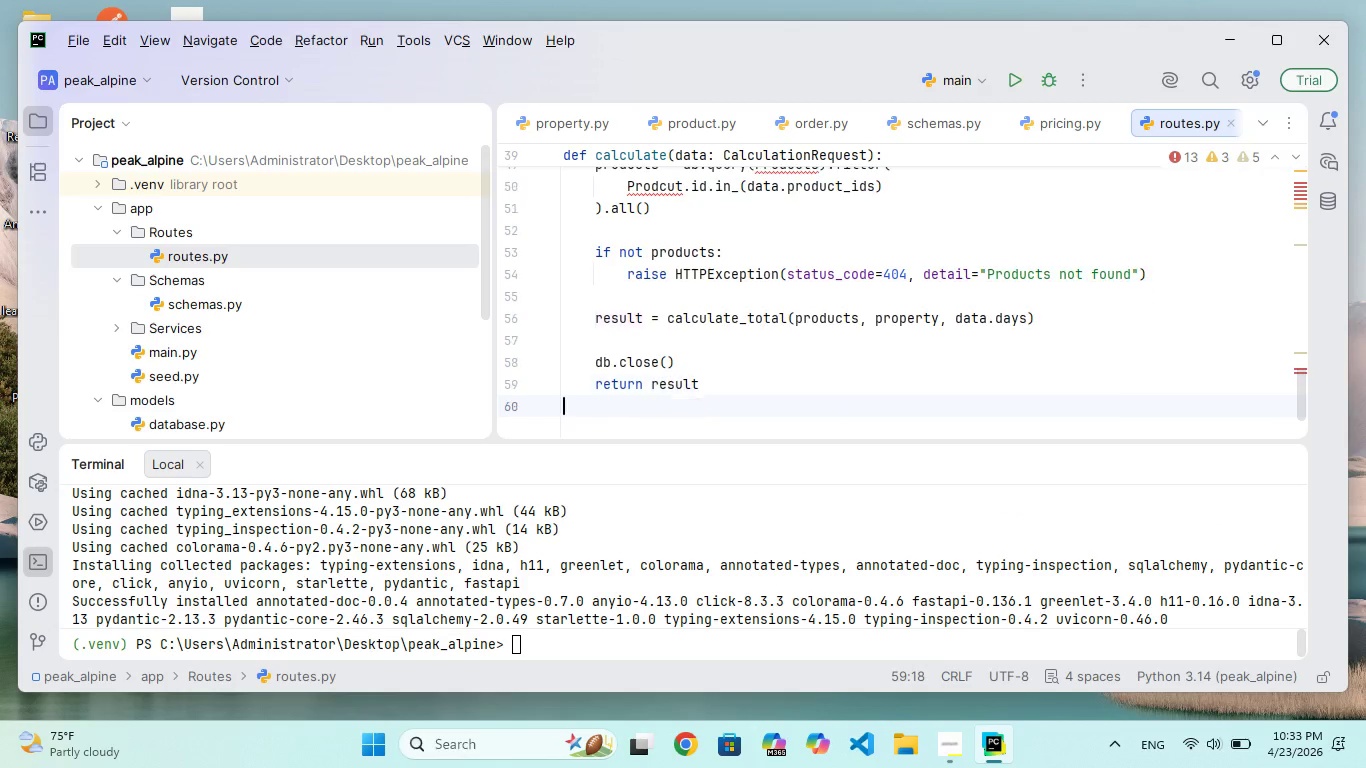 
key(Enter)
 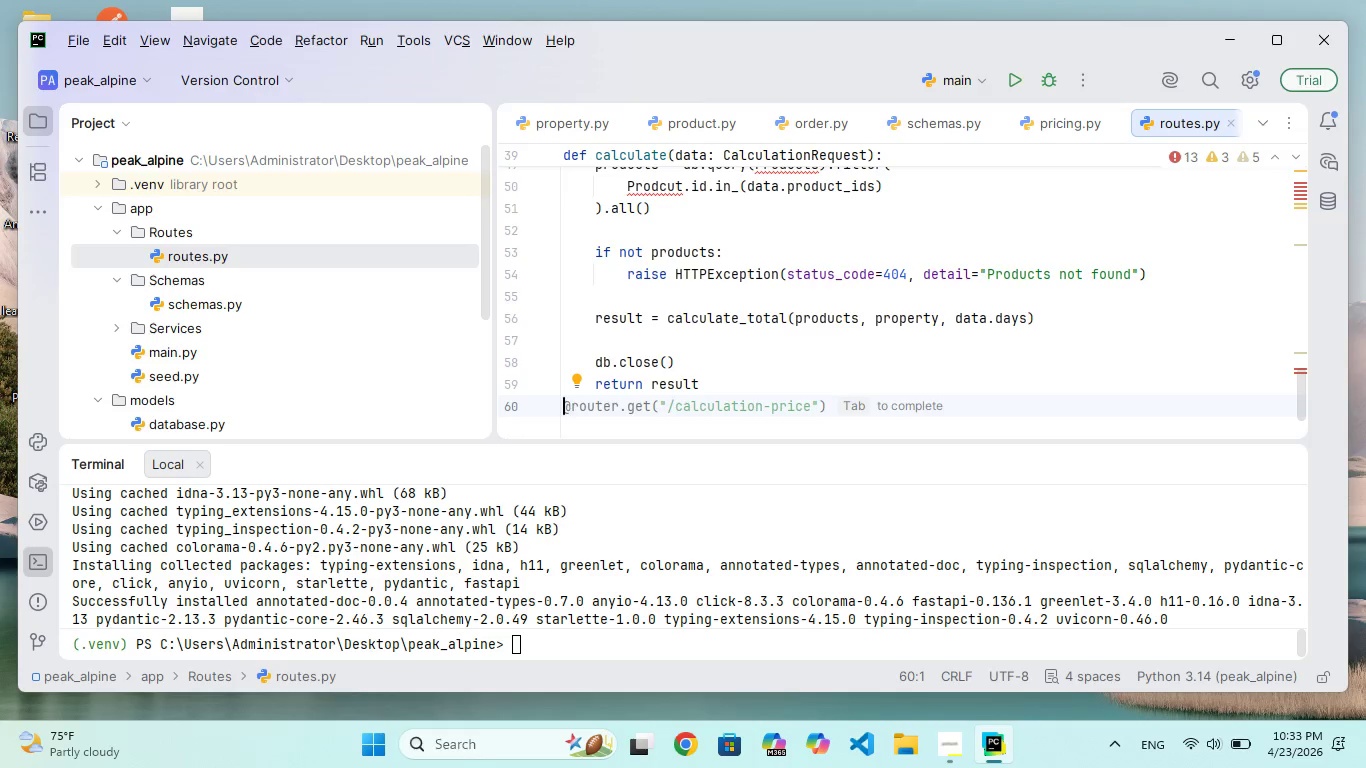 
wait(10.16)
 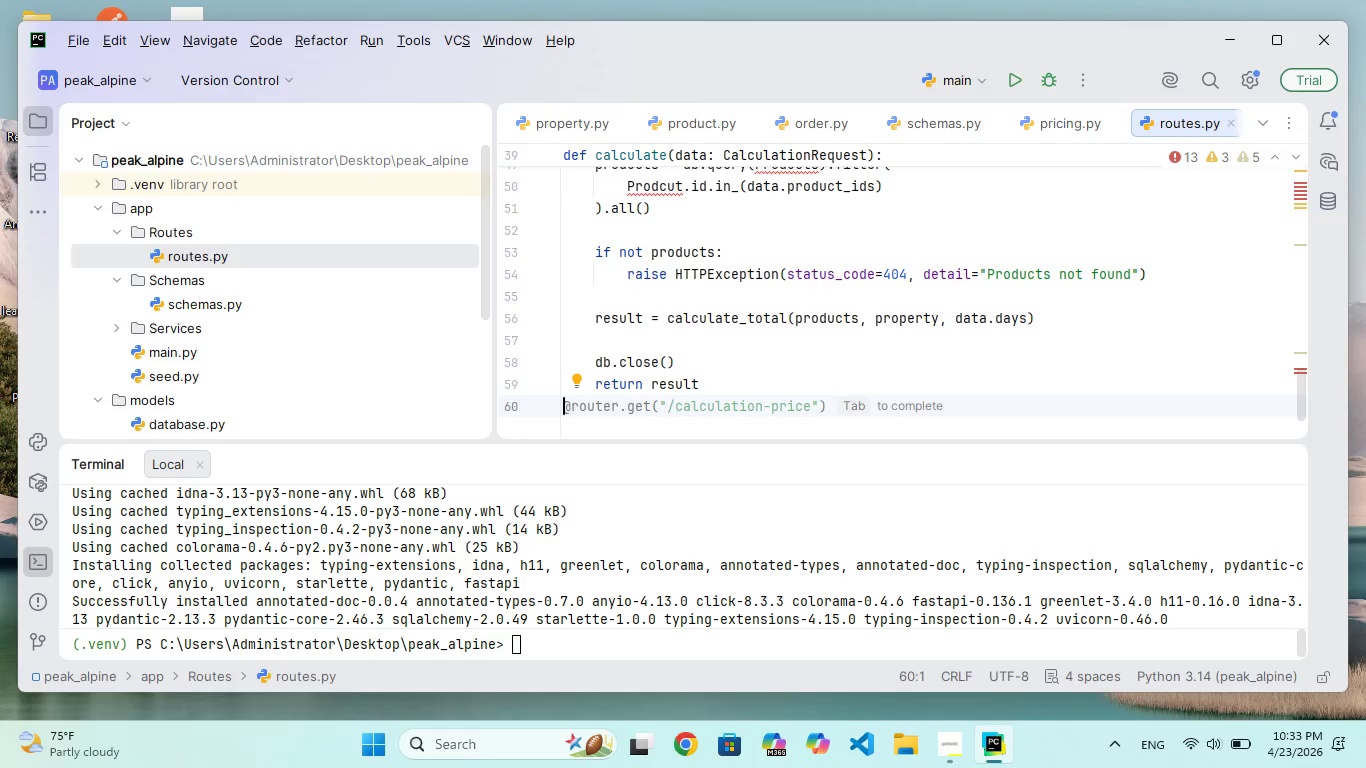 
left_click([194, 351])
 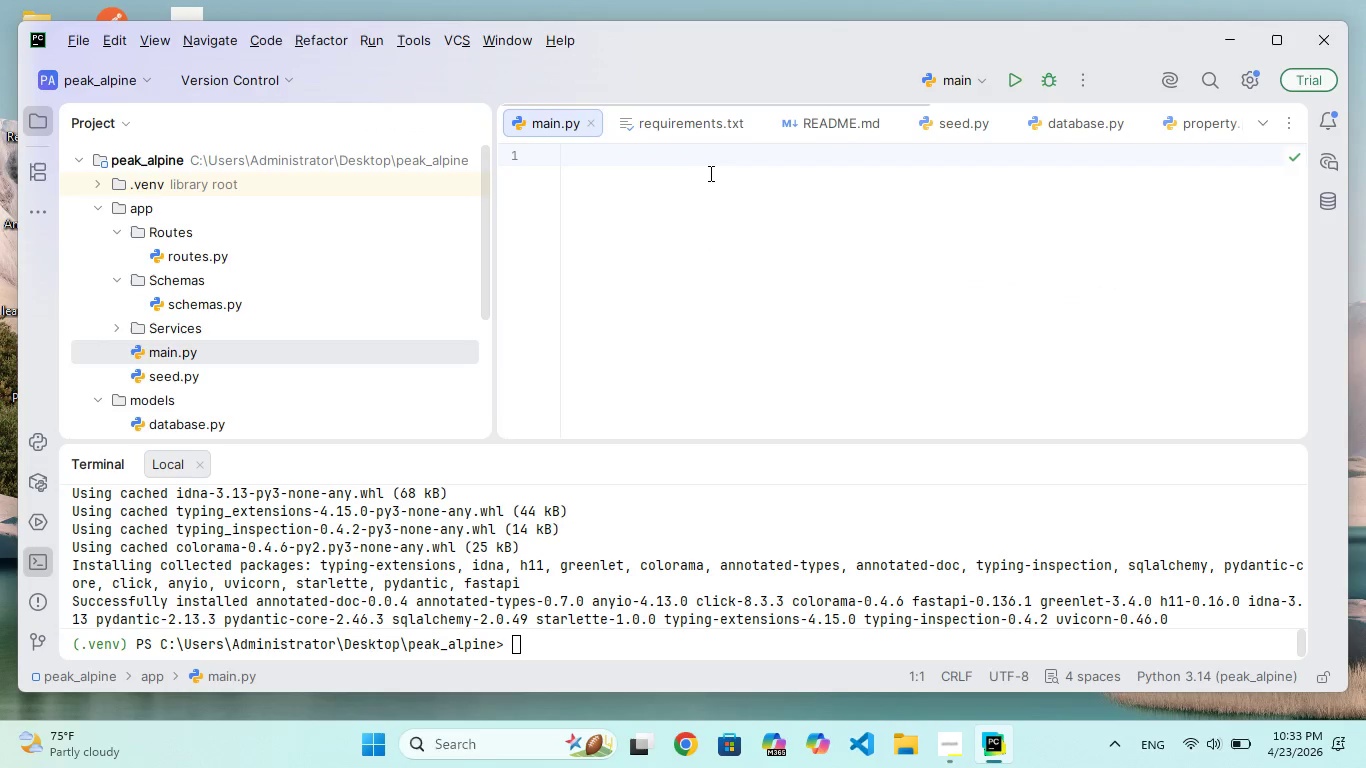 
left_click([711, 177])
 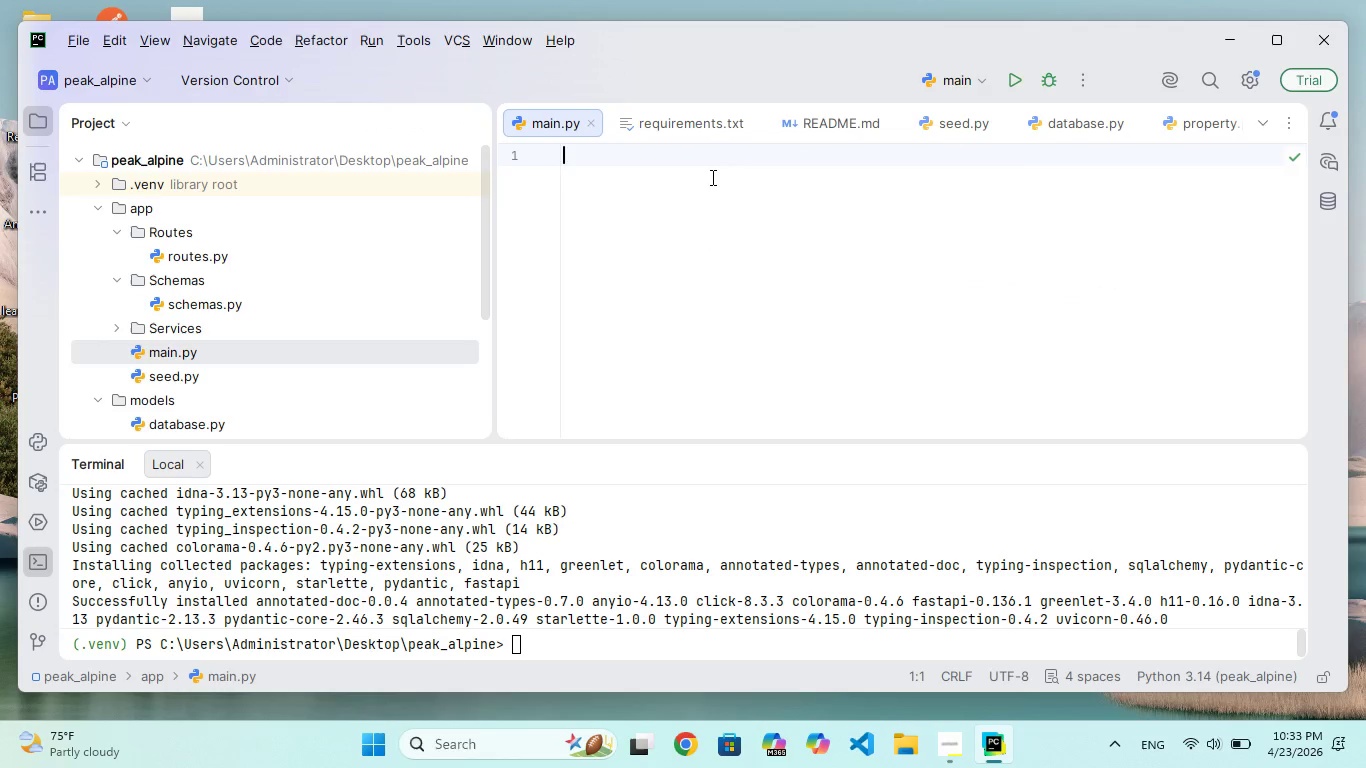 
type(from fastapi imort FastAPIA)
key(Backspace)
key(Backspace)
key(Backspace)
 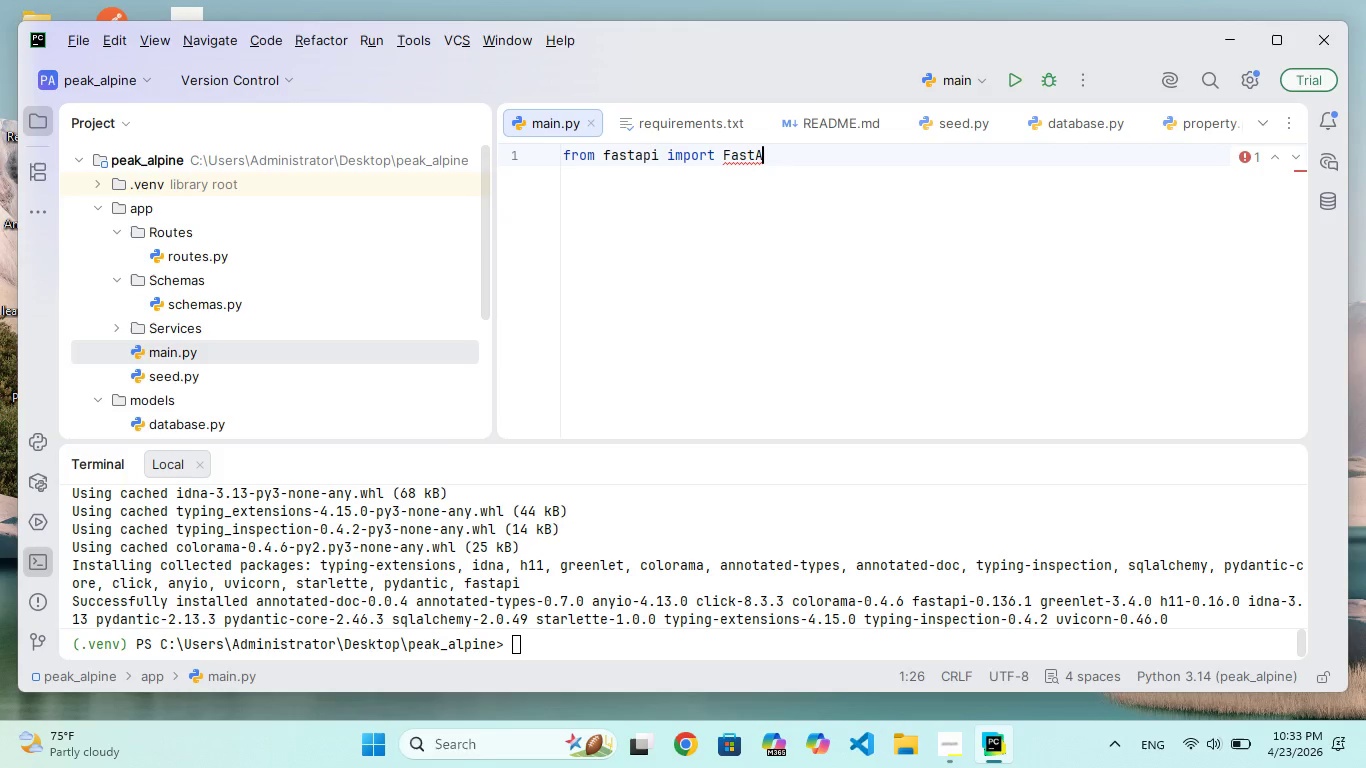 
type(PI)
 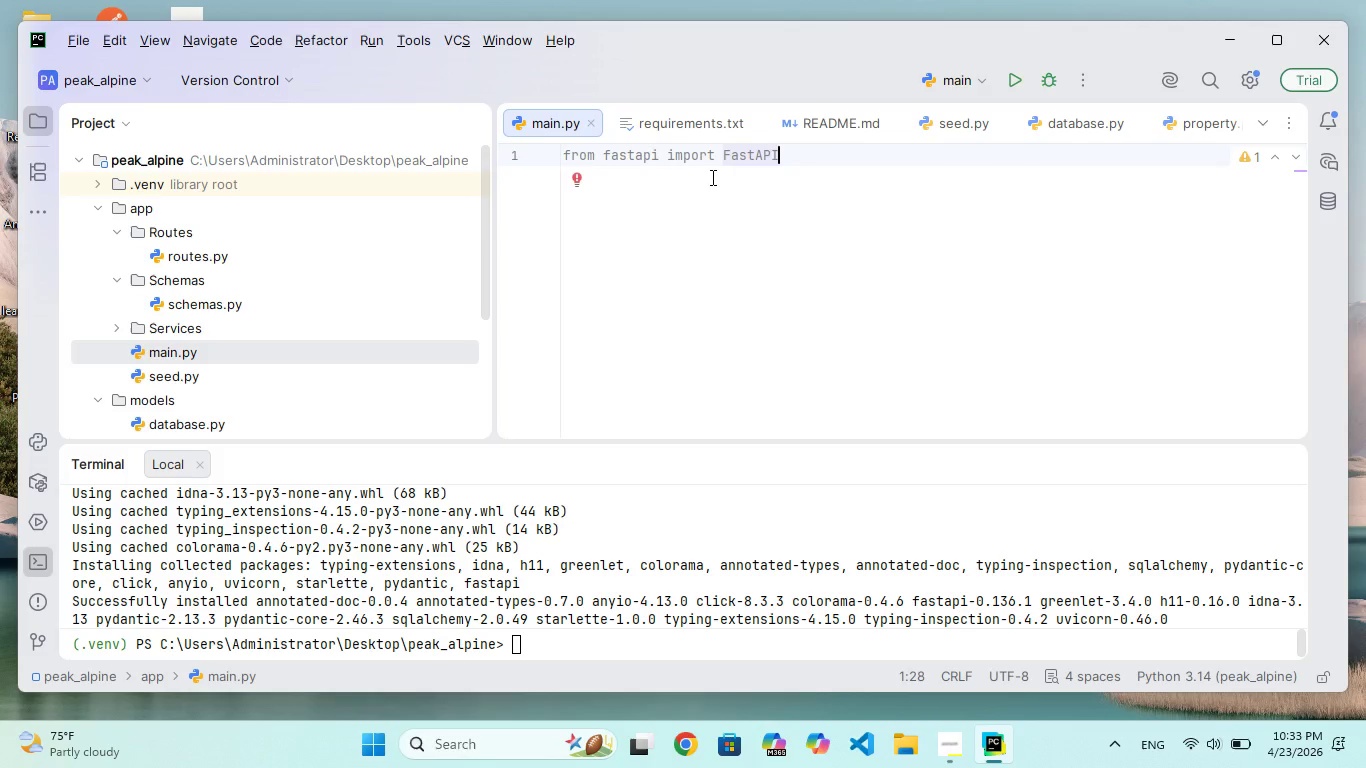 
key(Enter)
 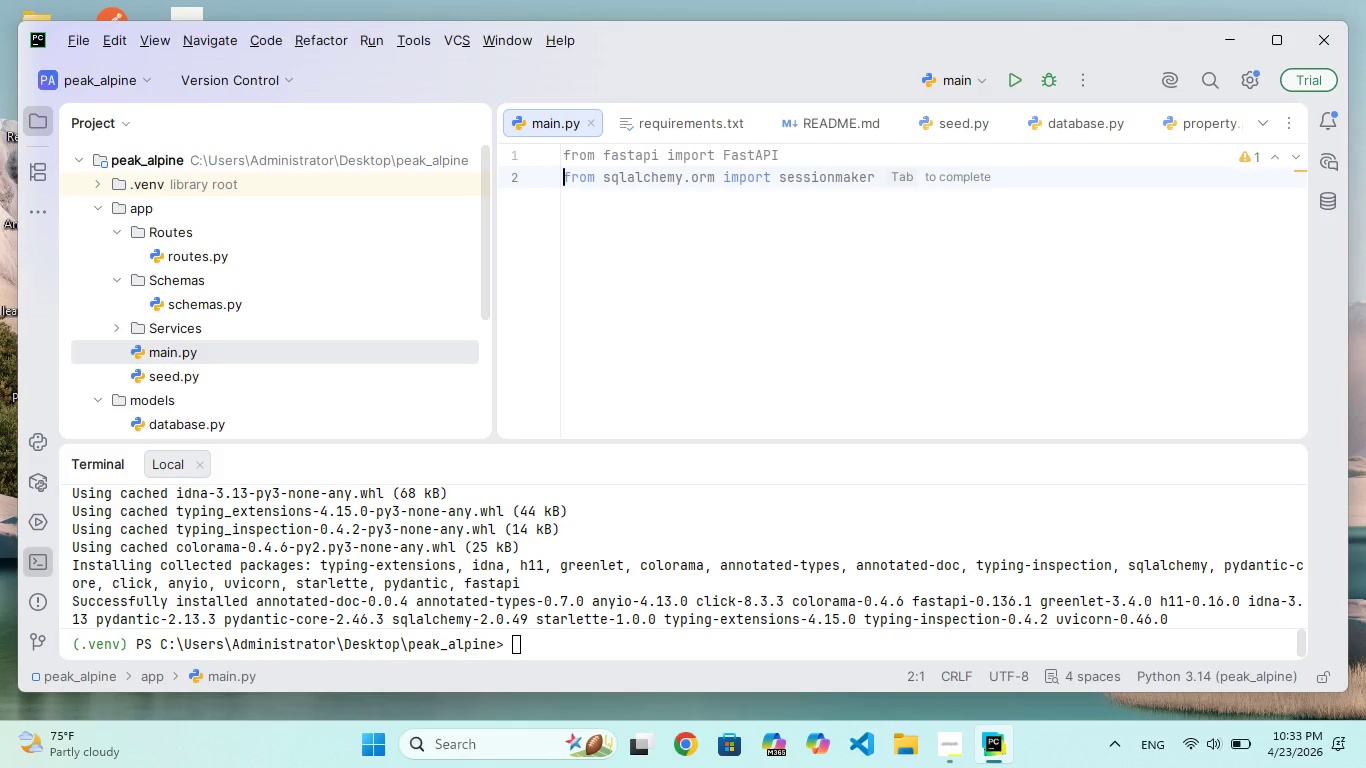 
type(frm app.routes.i)
 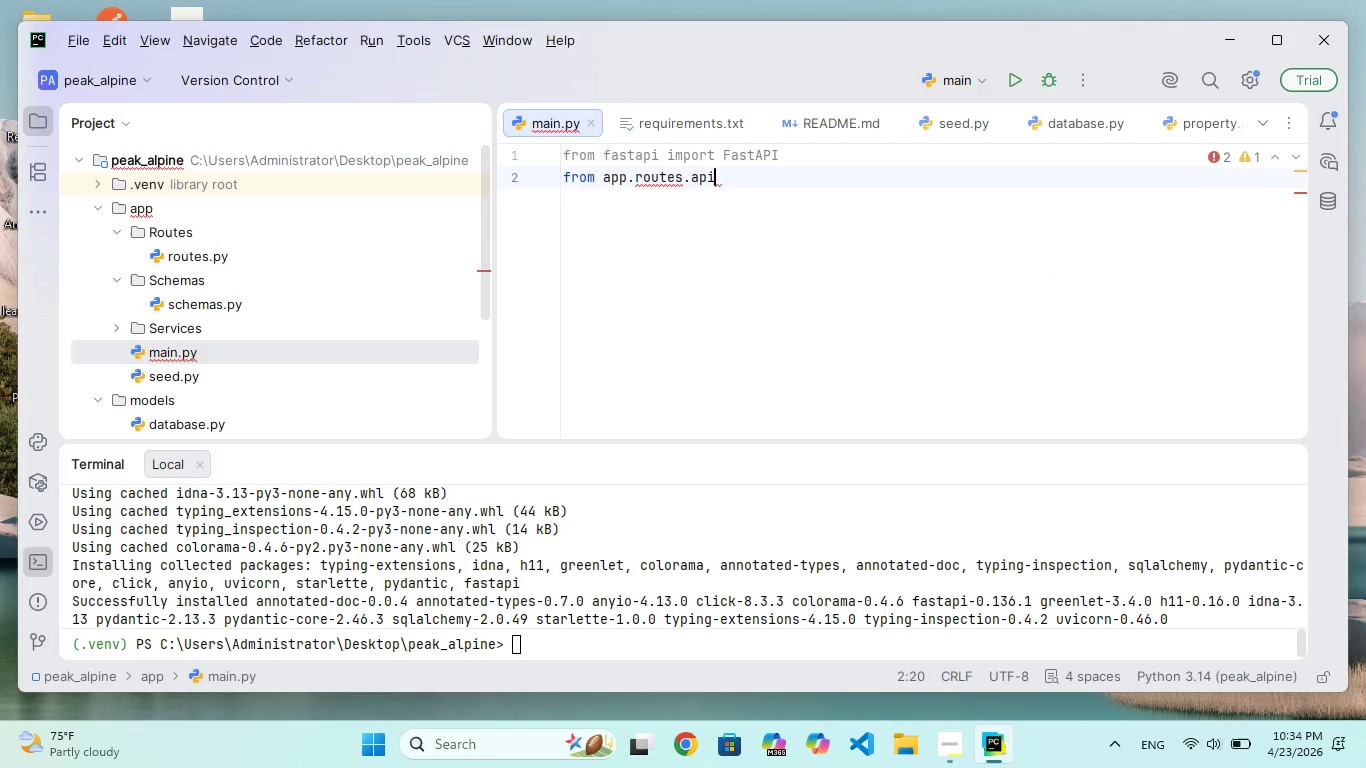 
hold_key(key=A, duration=0.33)
 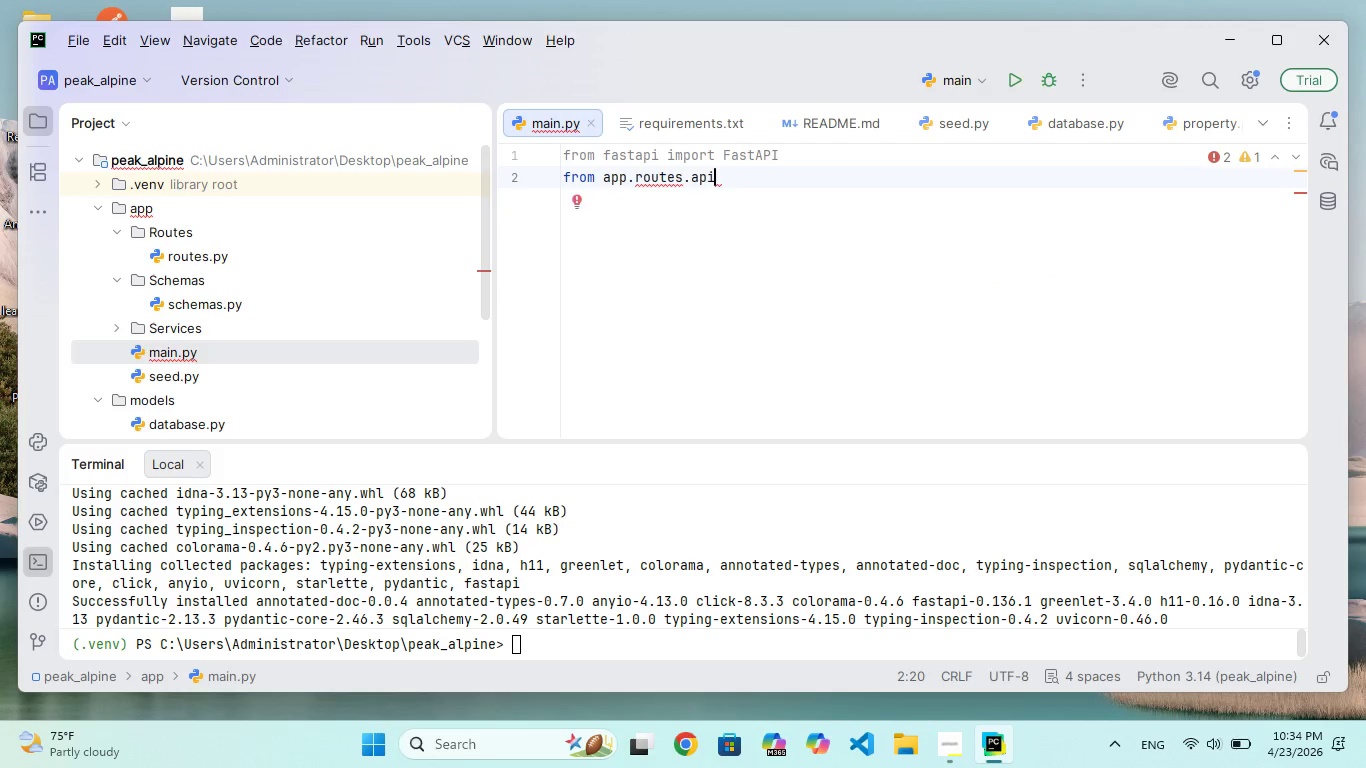 
hold_key(key=P, duration=0.36)
 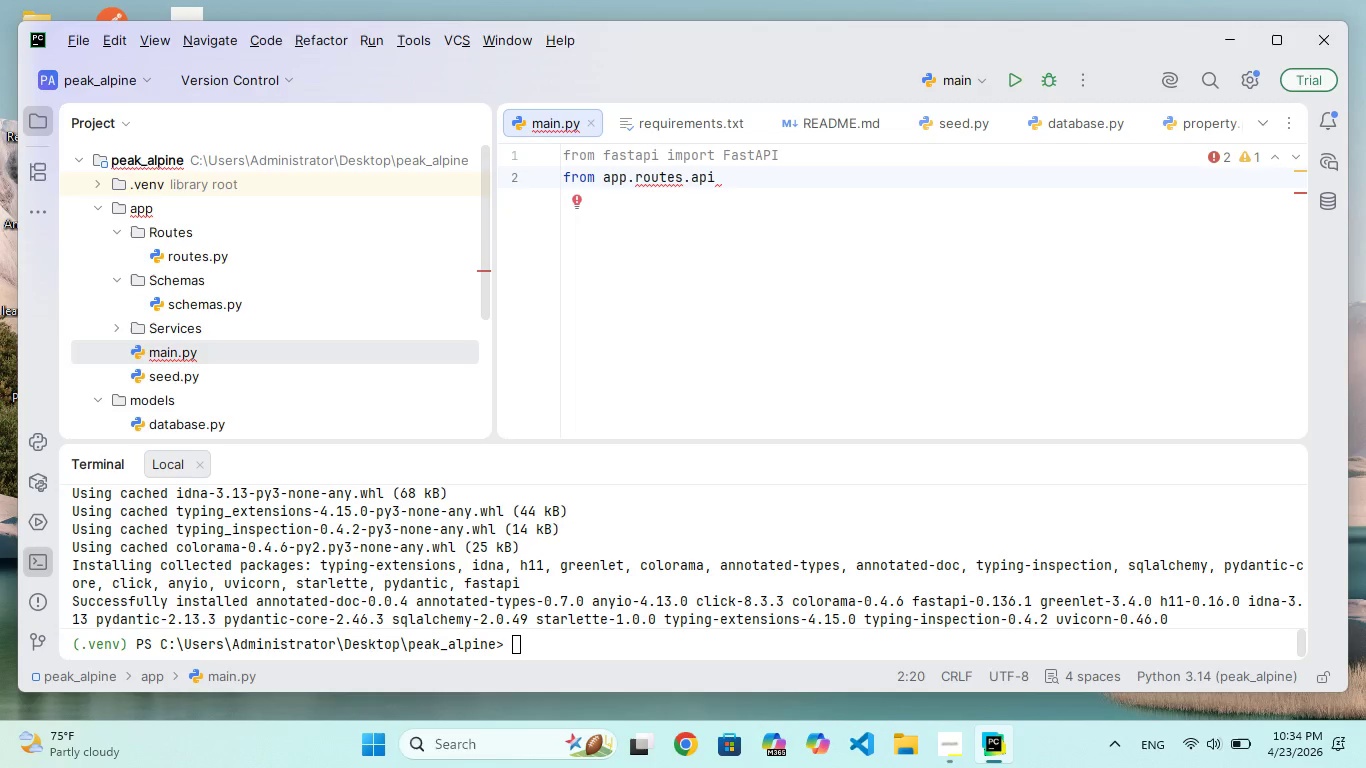 
wait(48.73)
 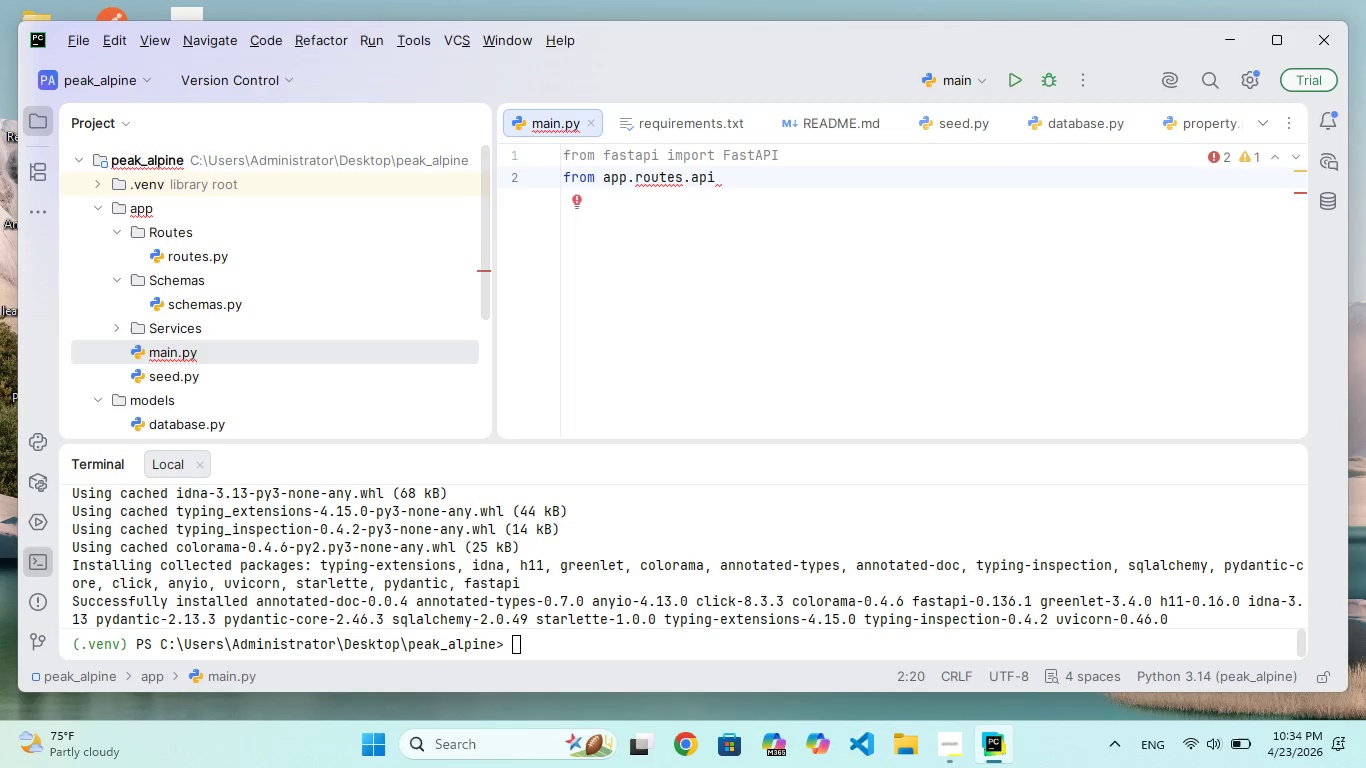 
type( import routr)
 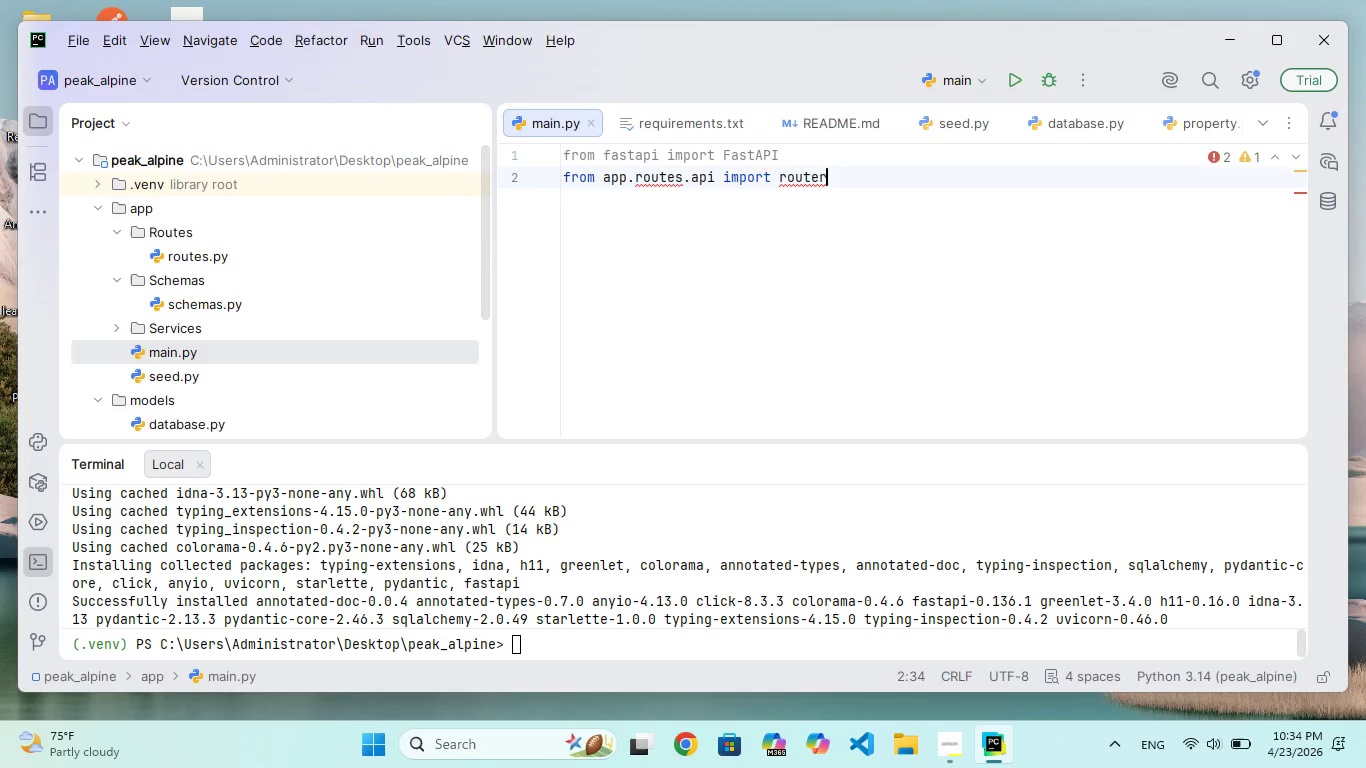 
hold_key(key=E, duration=0.34)
 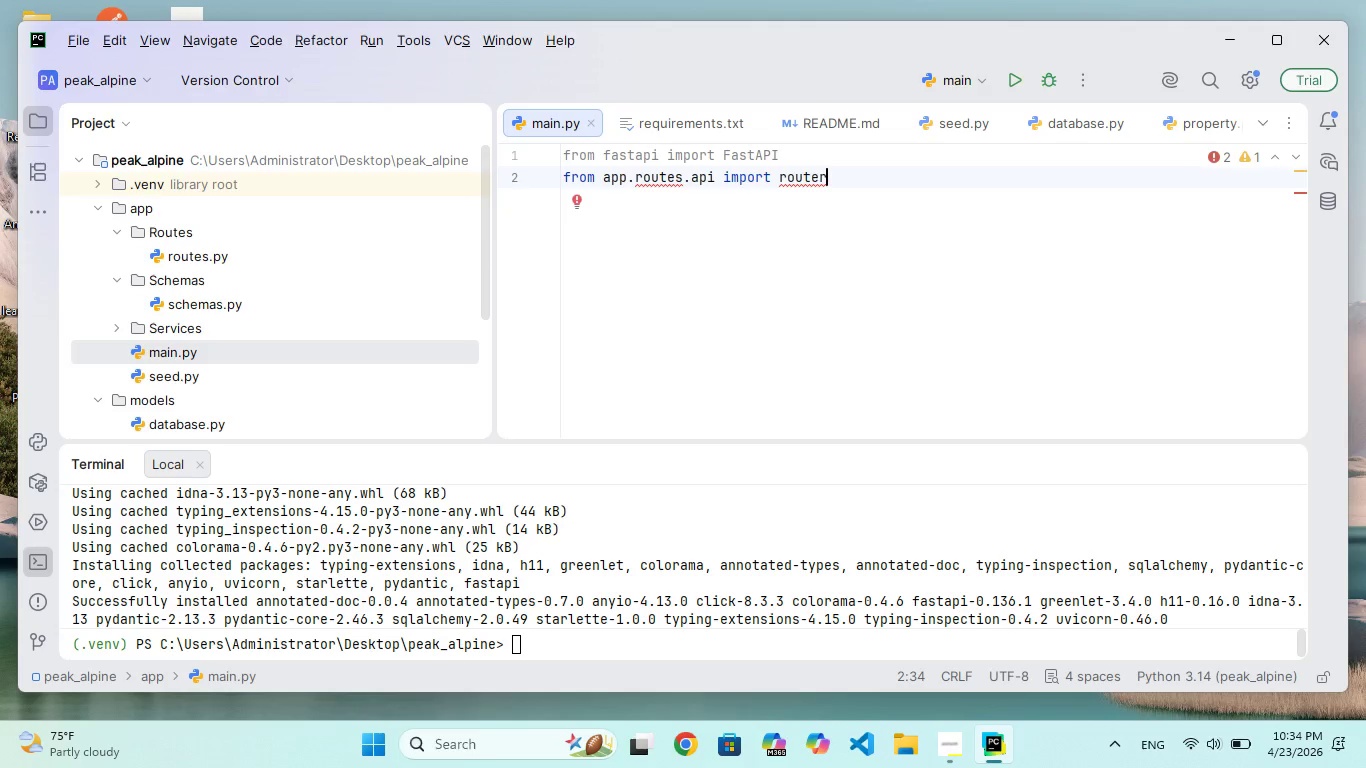 
key(Enter)
 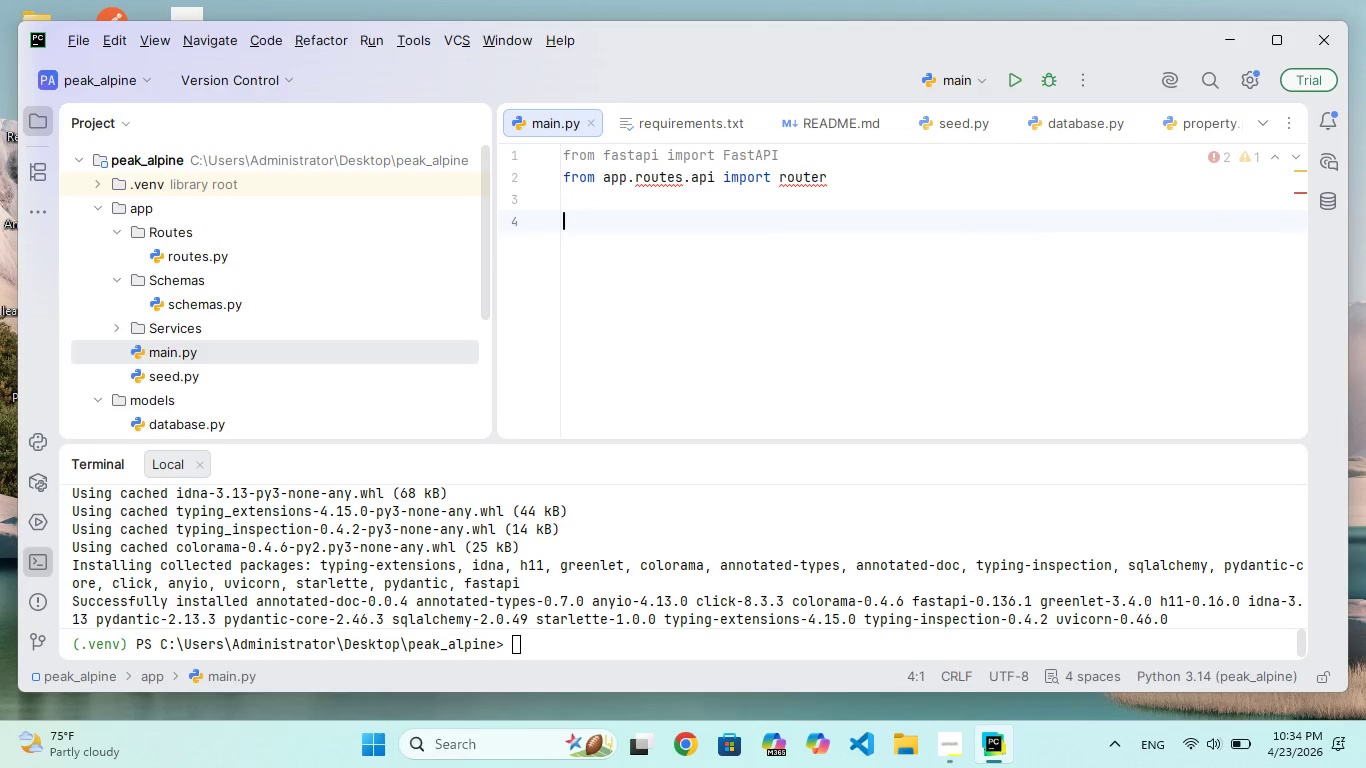 
key(Enter)
 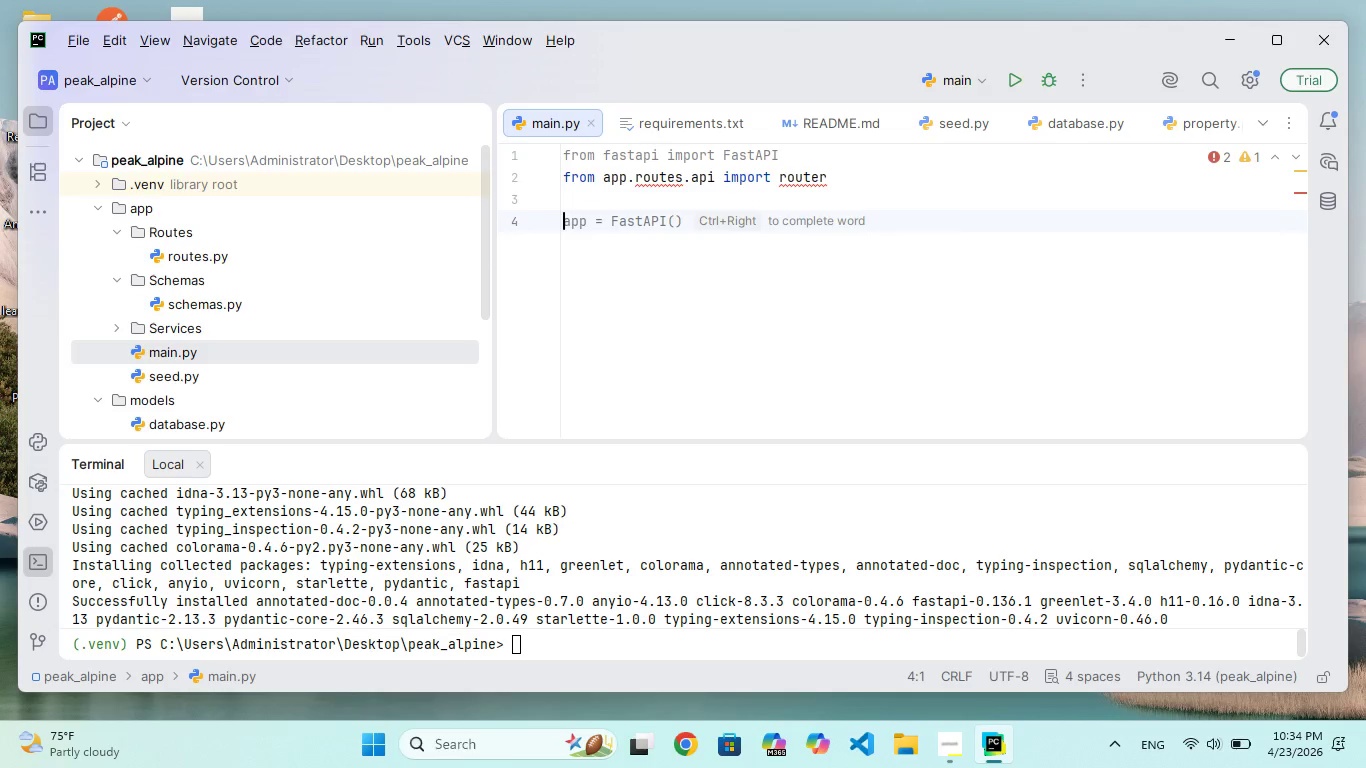 
type(app = Fast)
 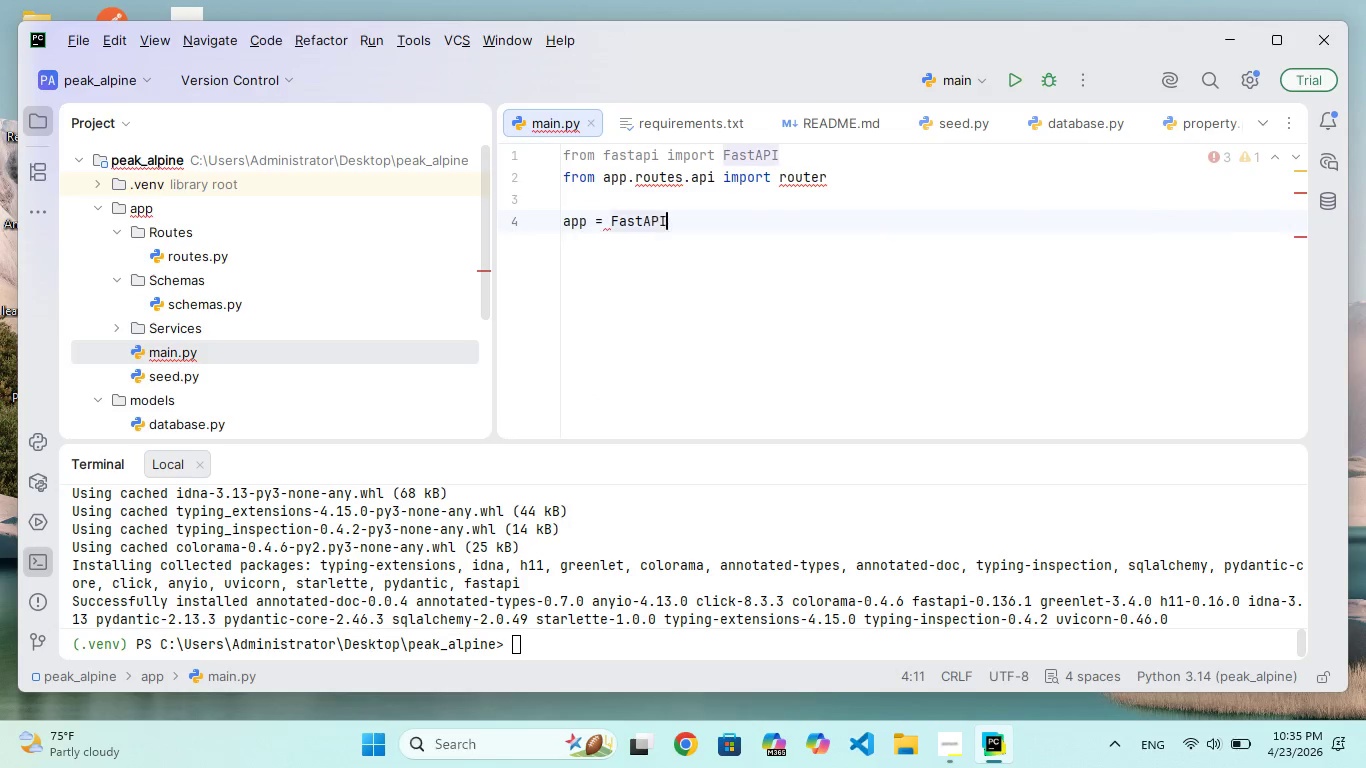 
key(Enter)
 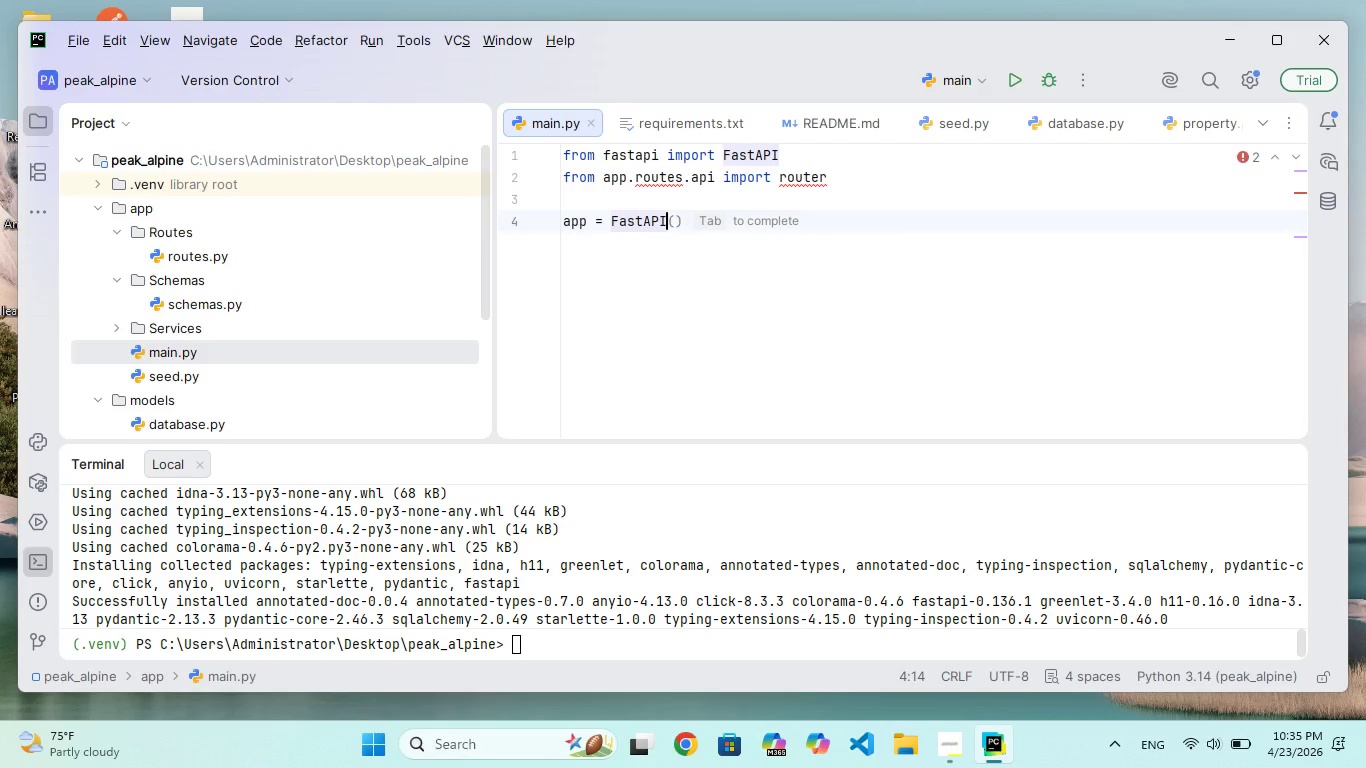 
type((title)
 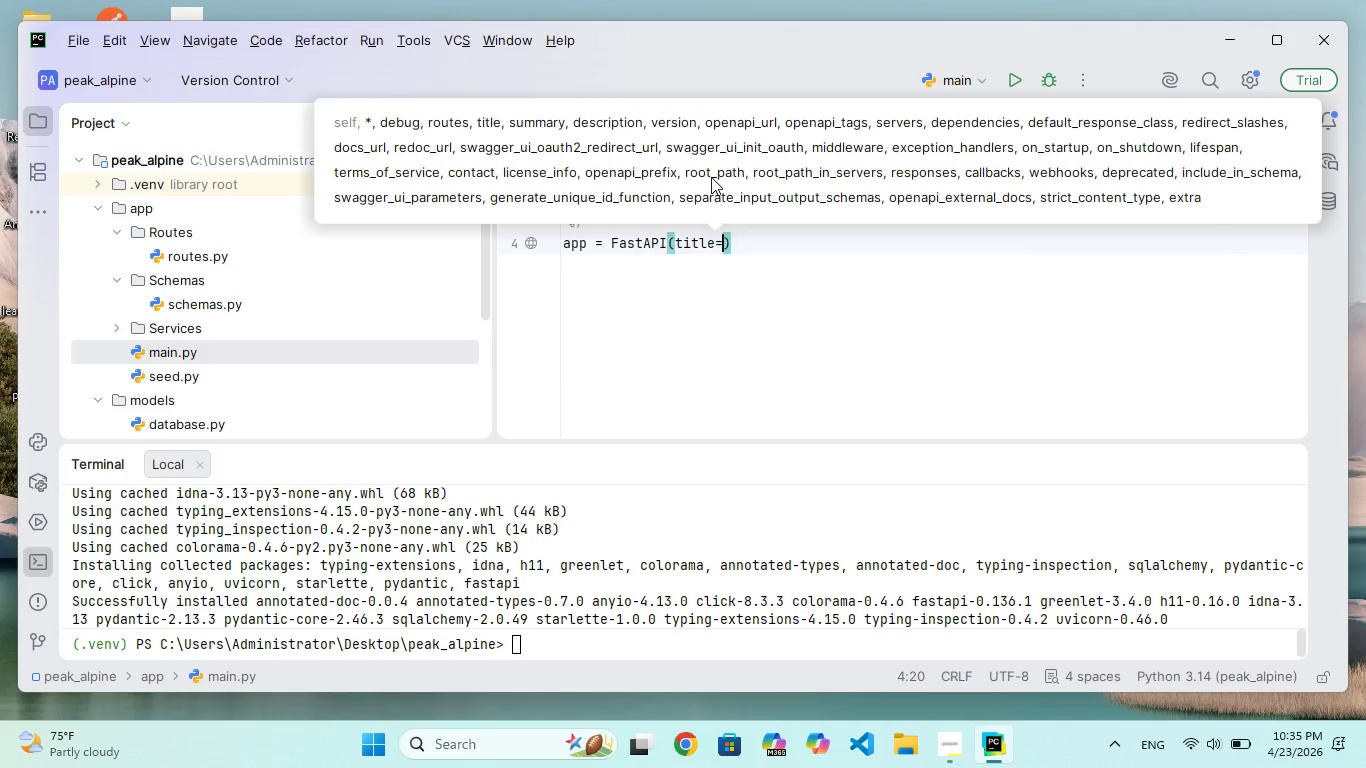 
key(Enter)
 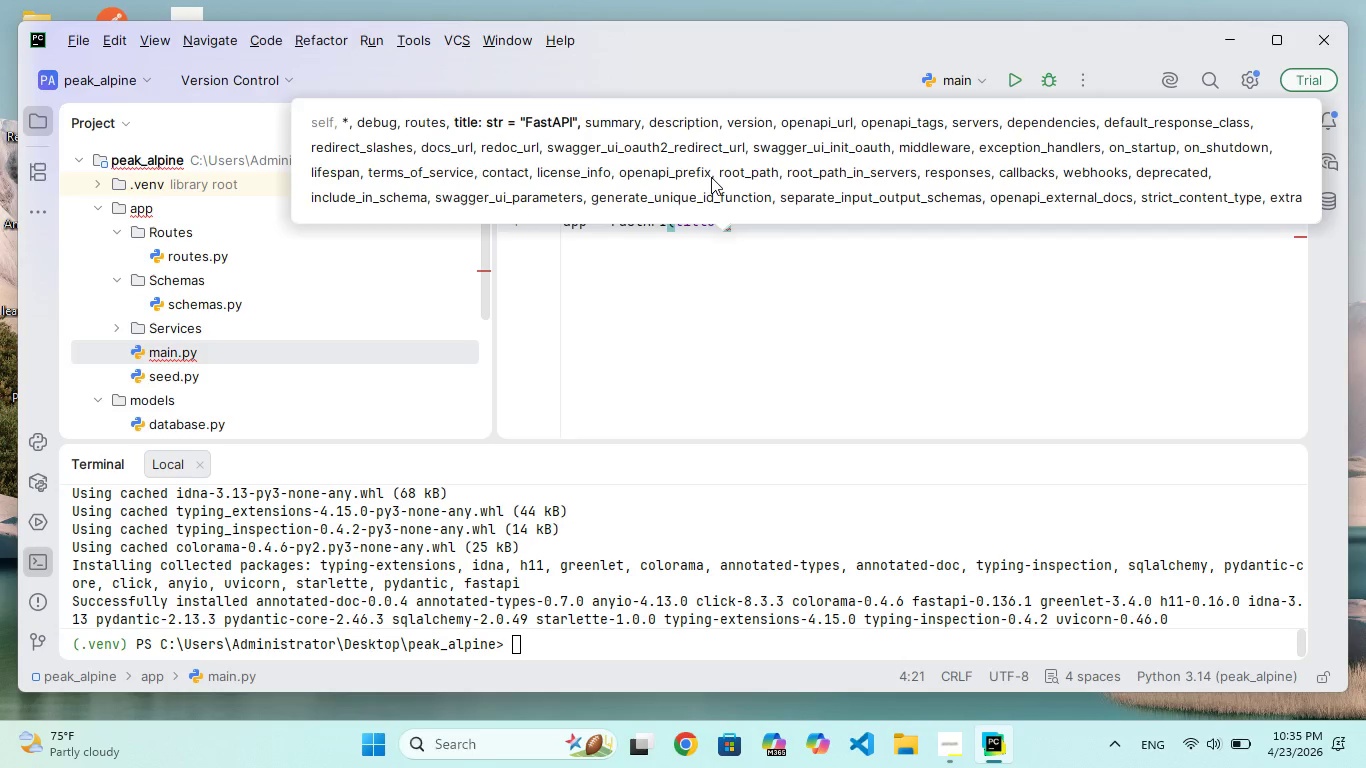 
type("Peak Alpine PI)
 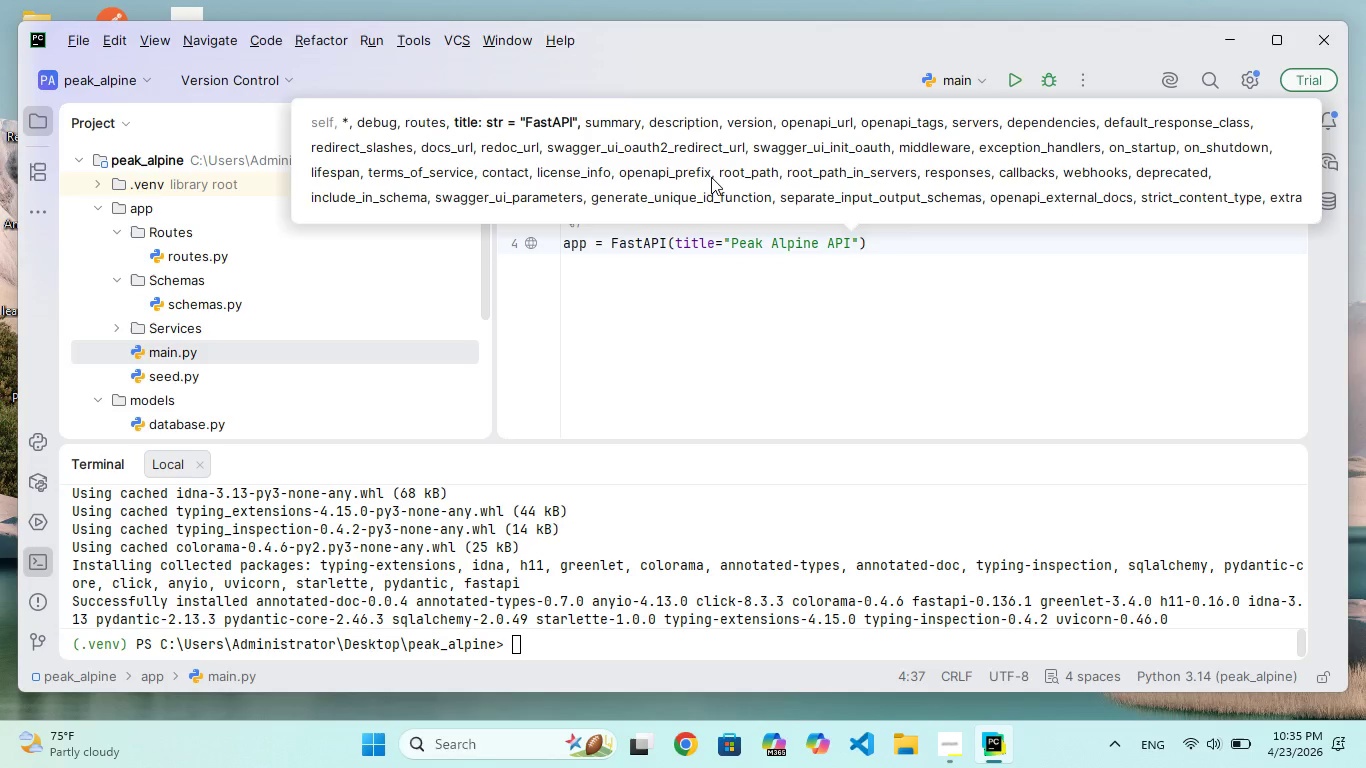 
key(ArrowRight)
 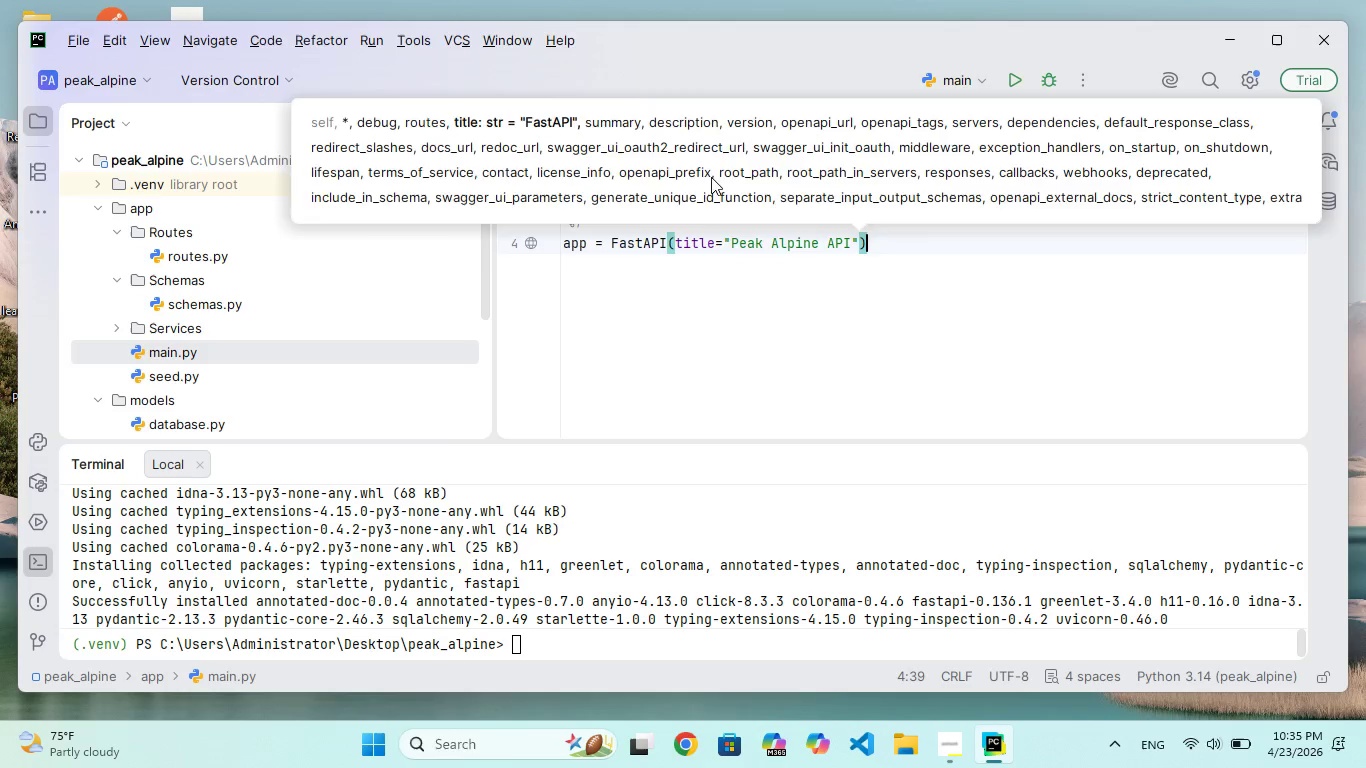 
key(ArrowRight)
 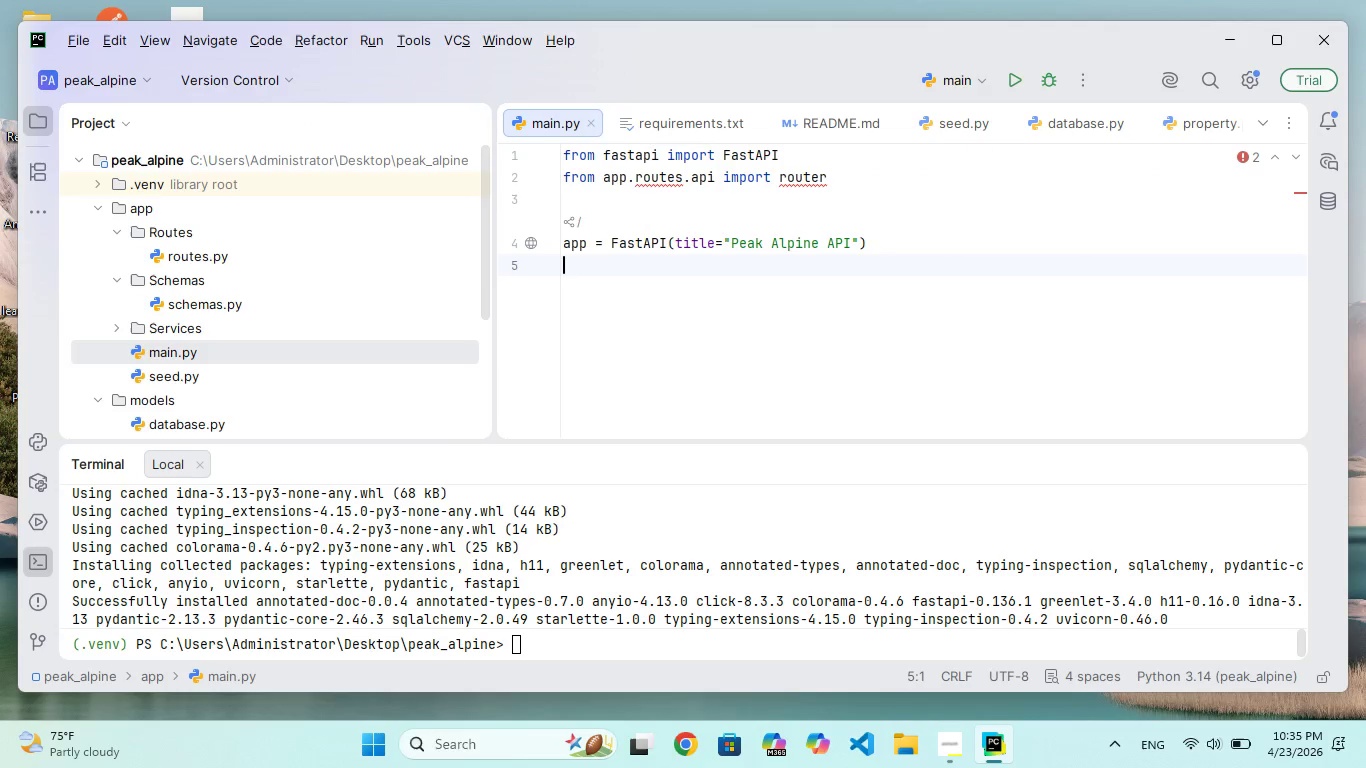 
key(Enter)
 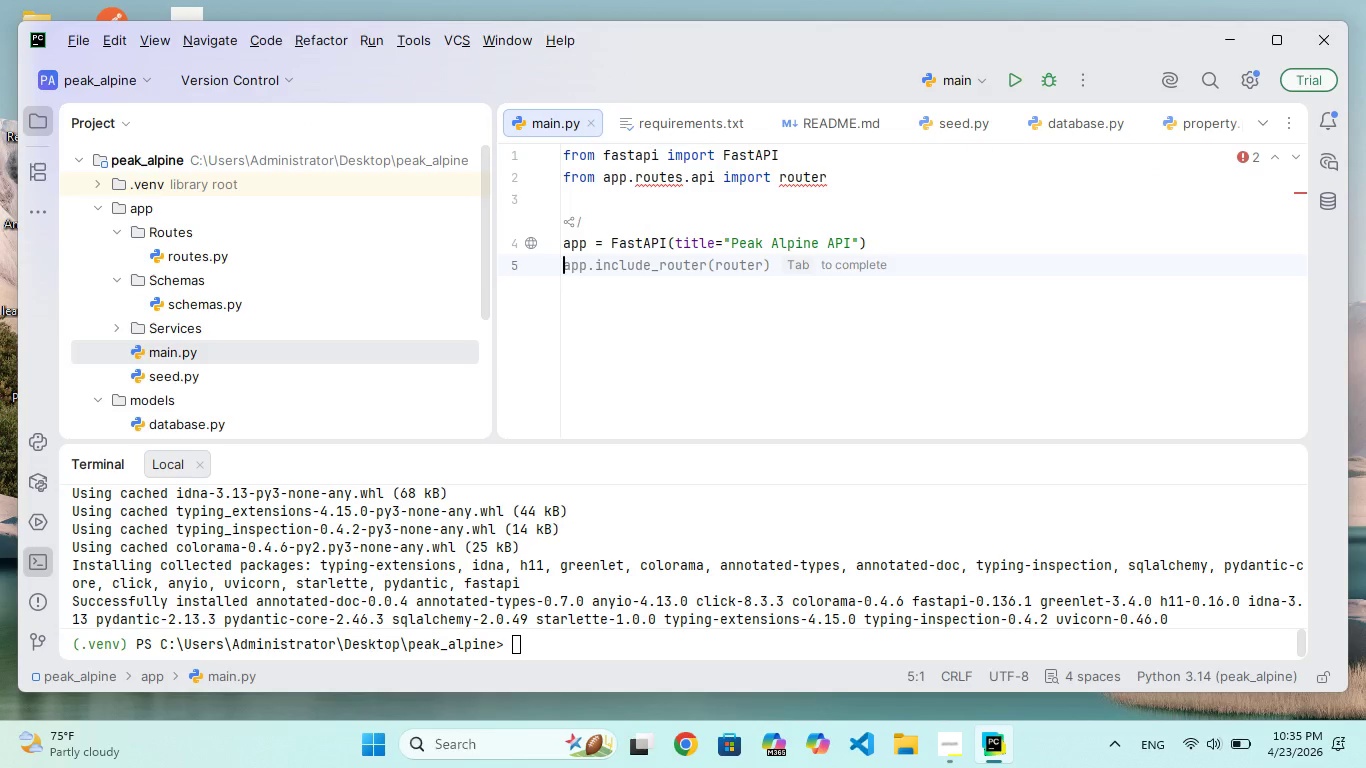 
key(Enter)
 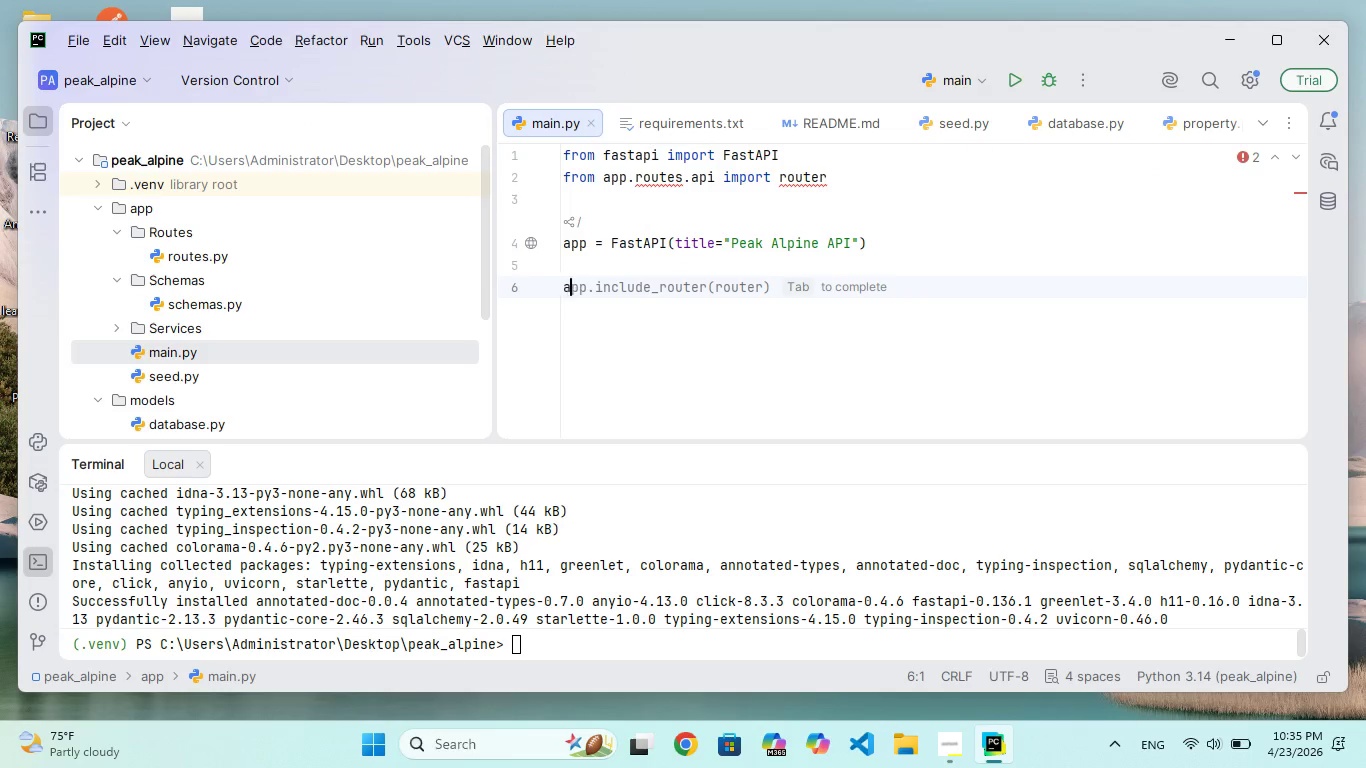 
type(app.include_routr(router)
 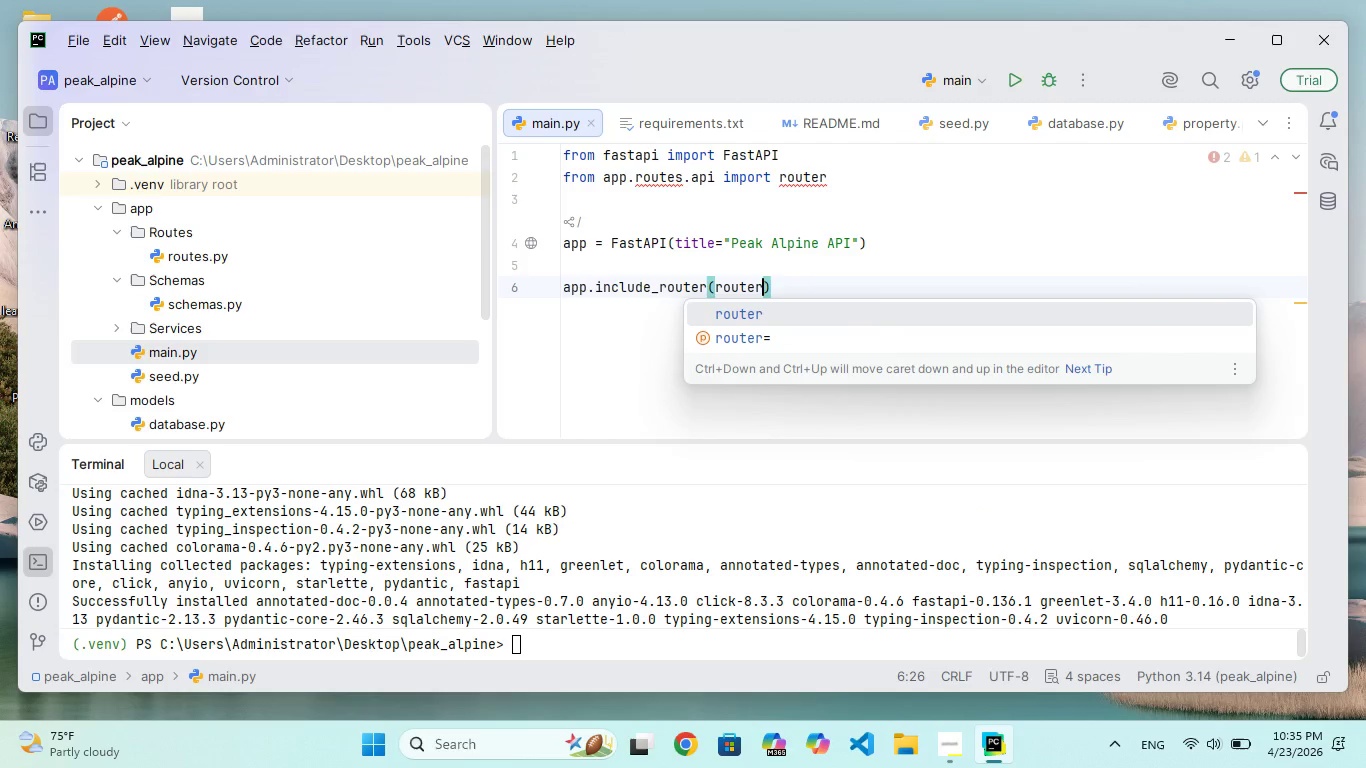 
key(ArrowRight)
 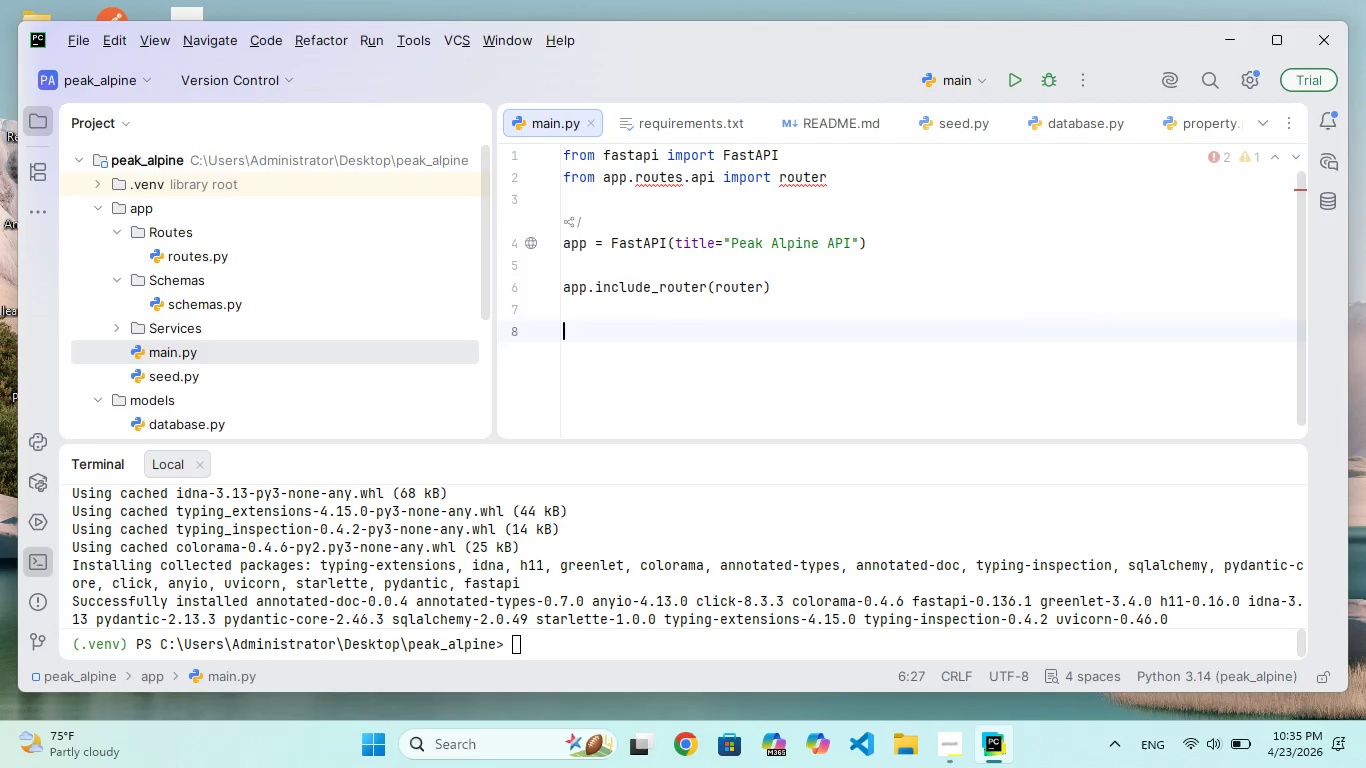 
key(Enter)
 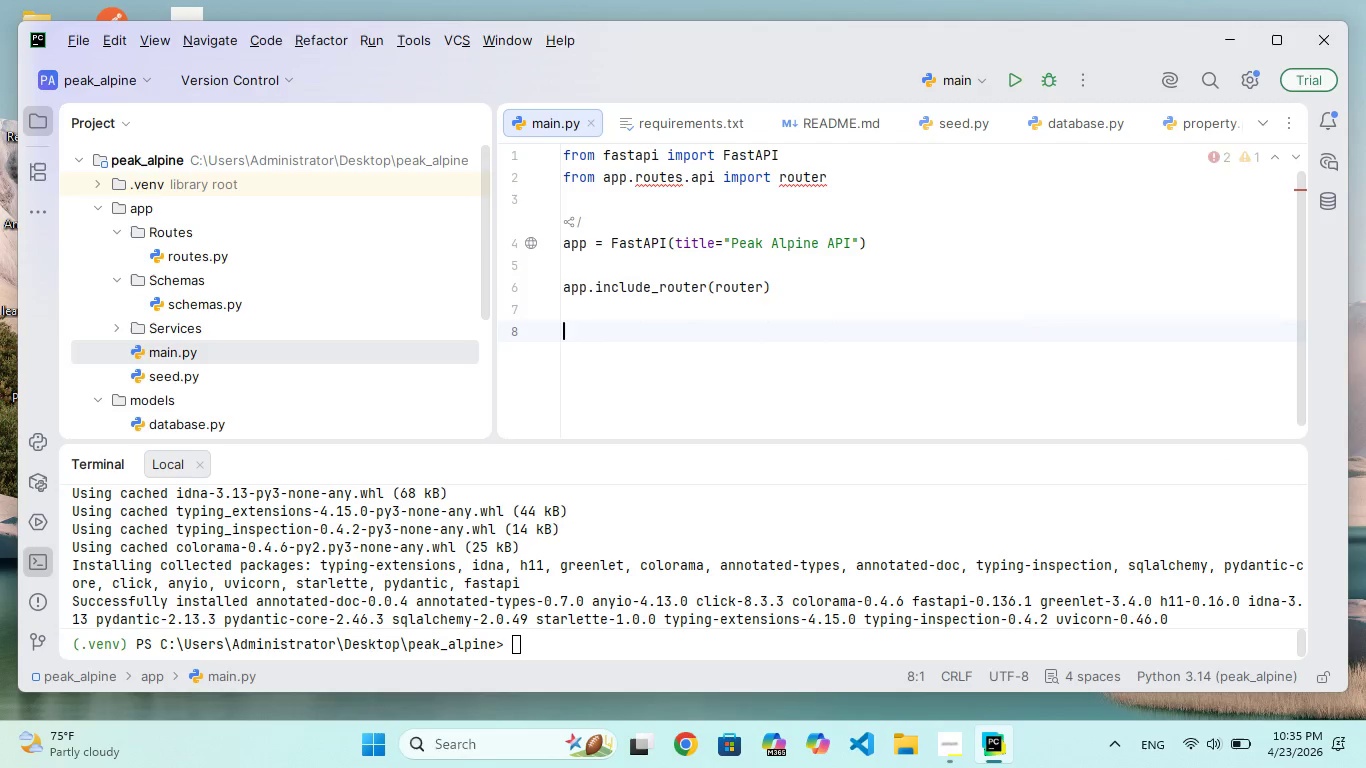 
key(Enter)
 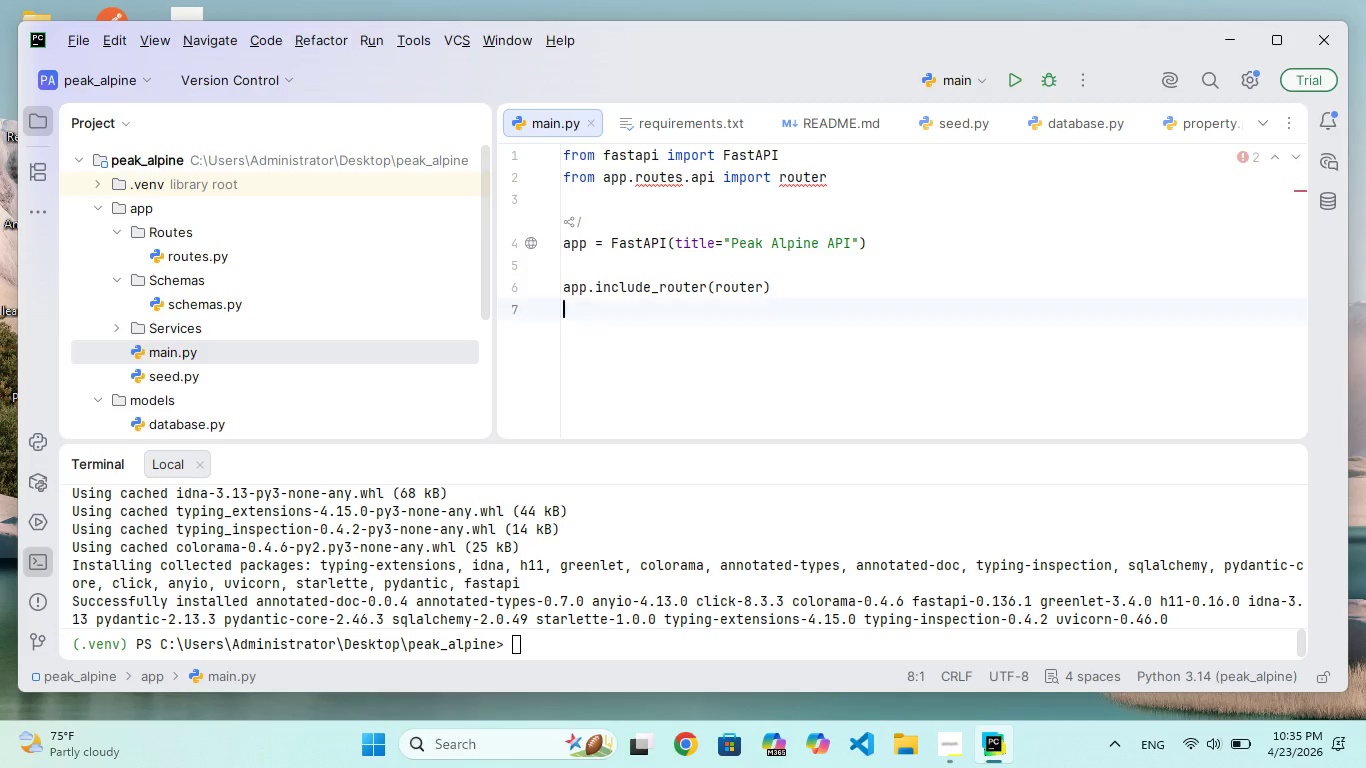 
key(Backspace)
 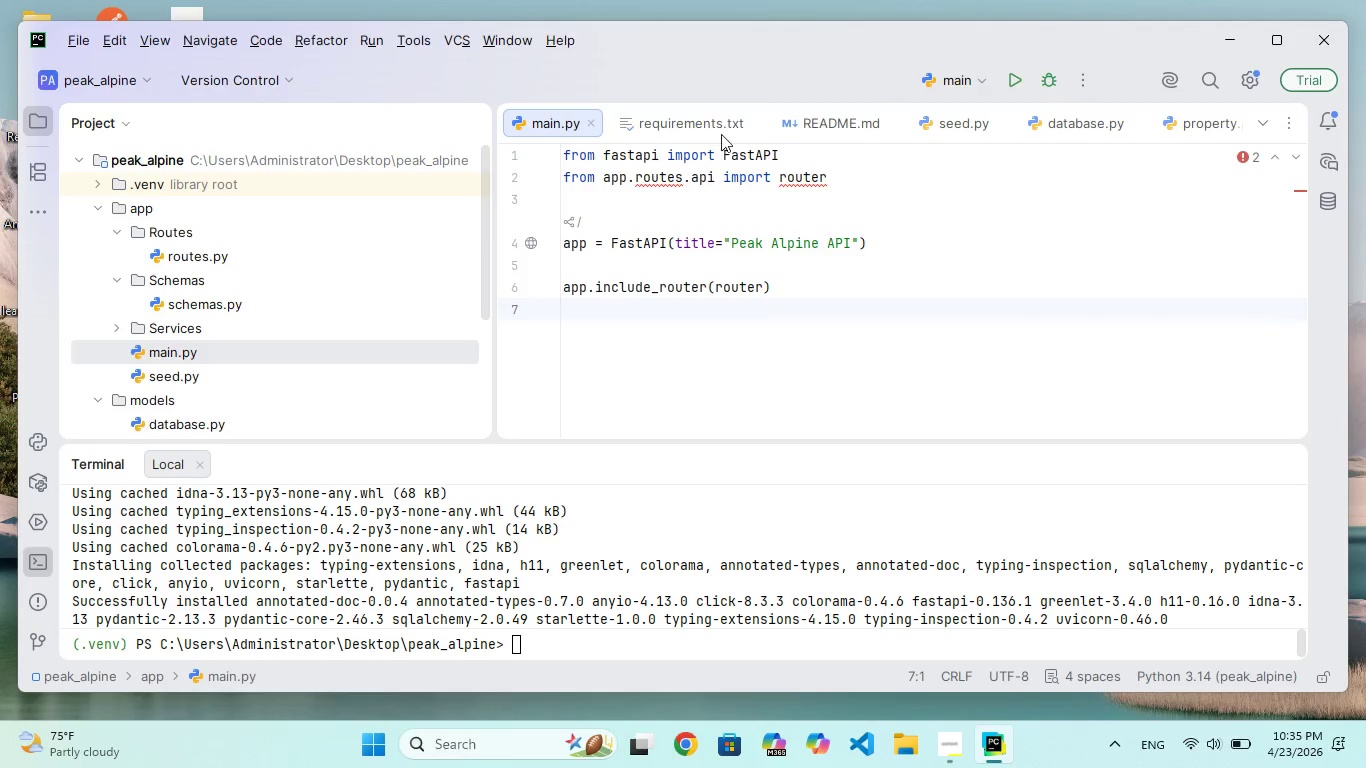 
scroll: coordinate [294, 326], scroll_direction: down, amount: 53.0
 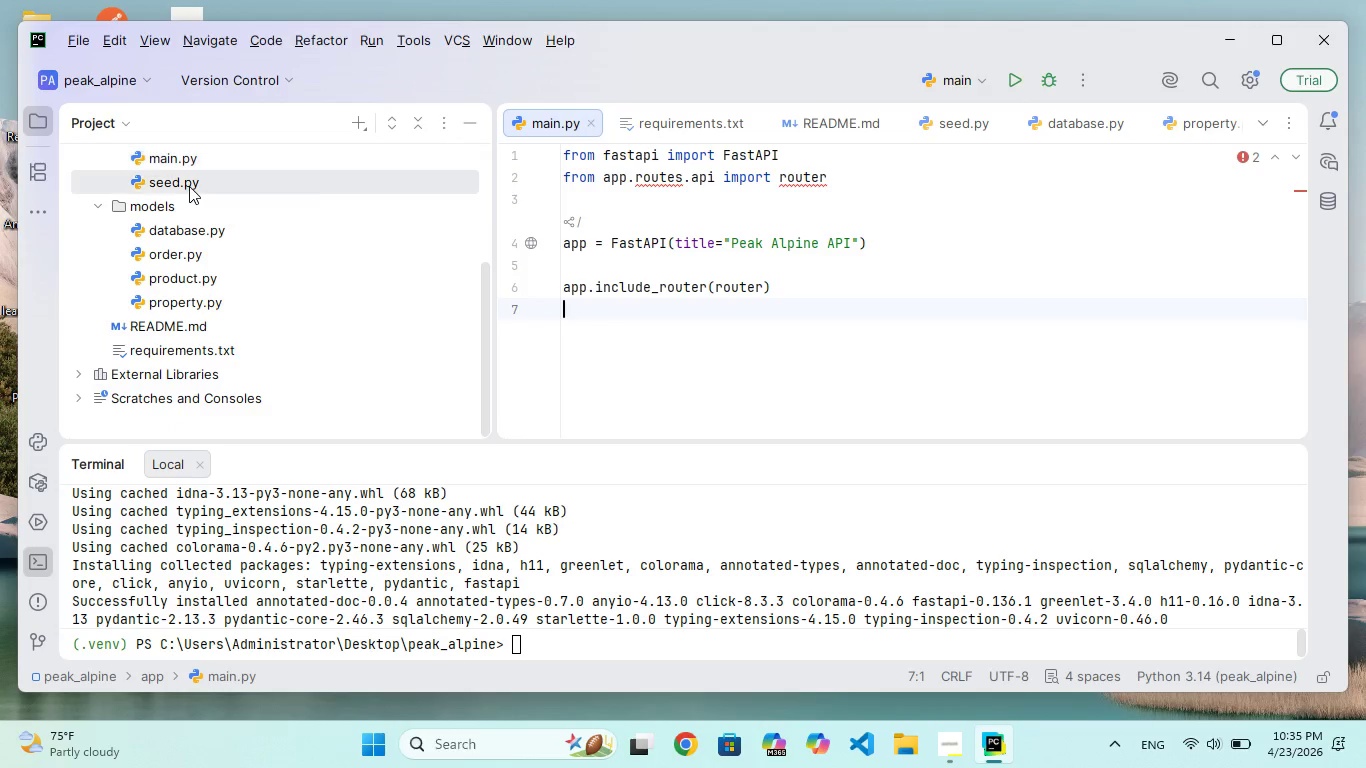 
double_click([189, 186])
 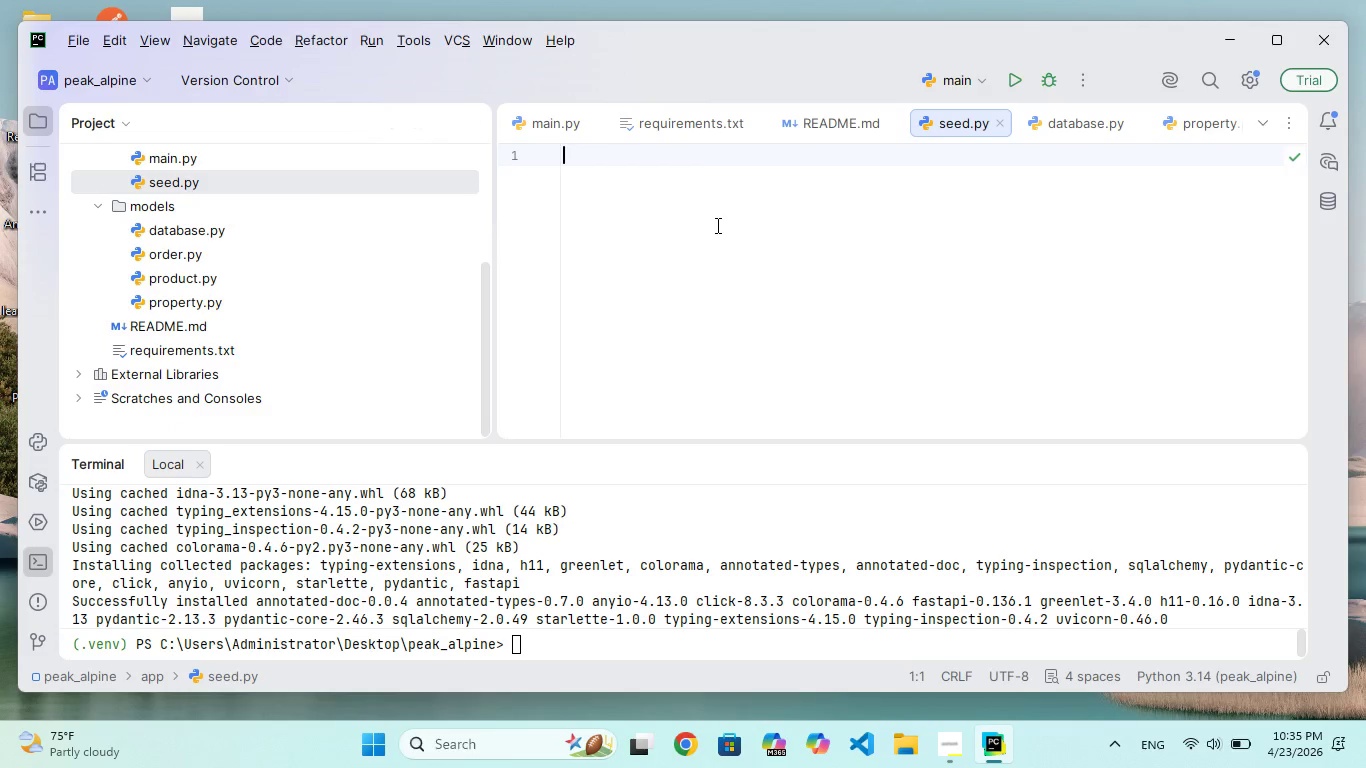 
left_click([716, 225])
 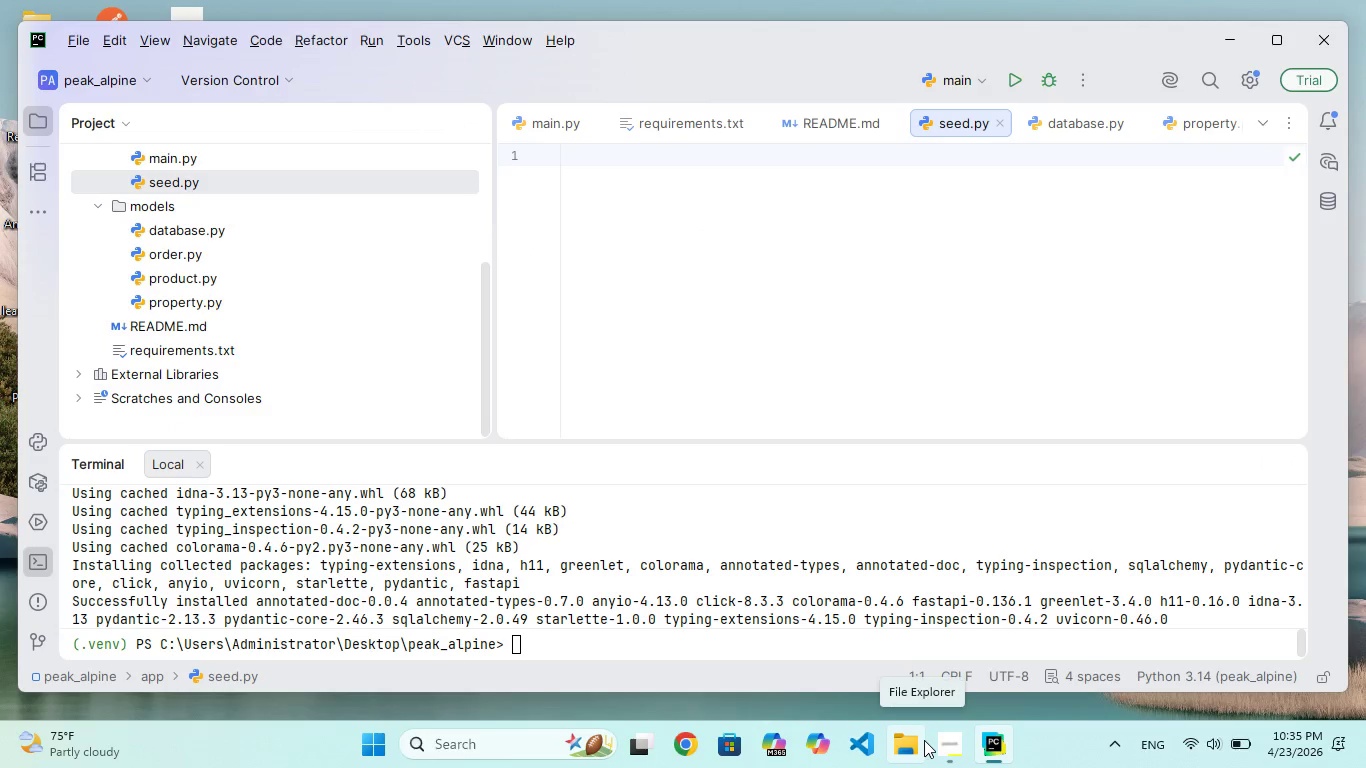 
left_click([924, 740])
 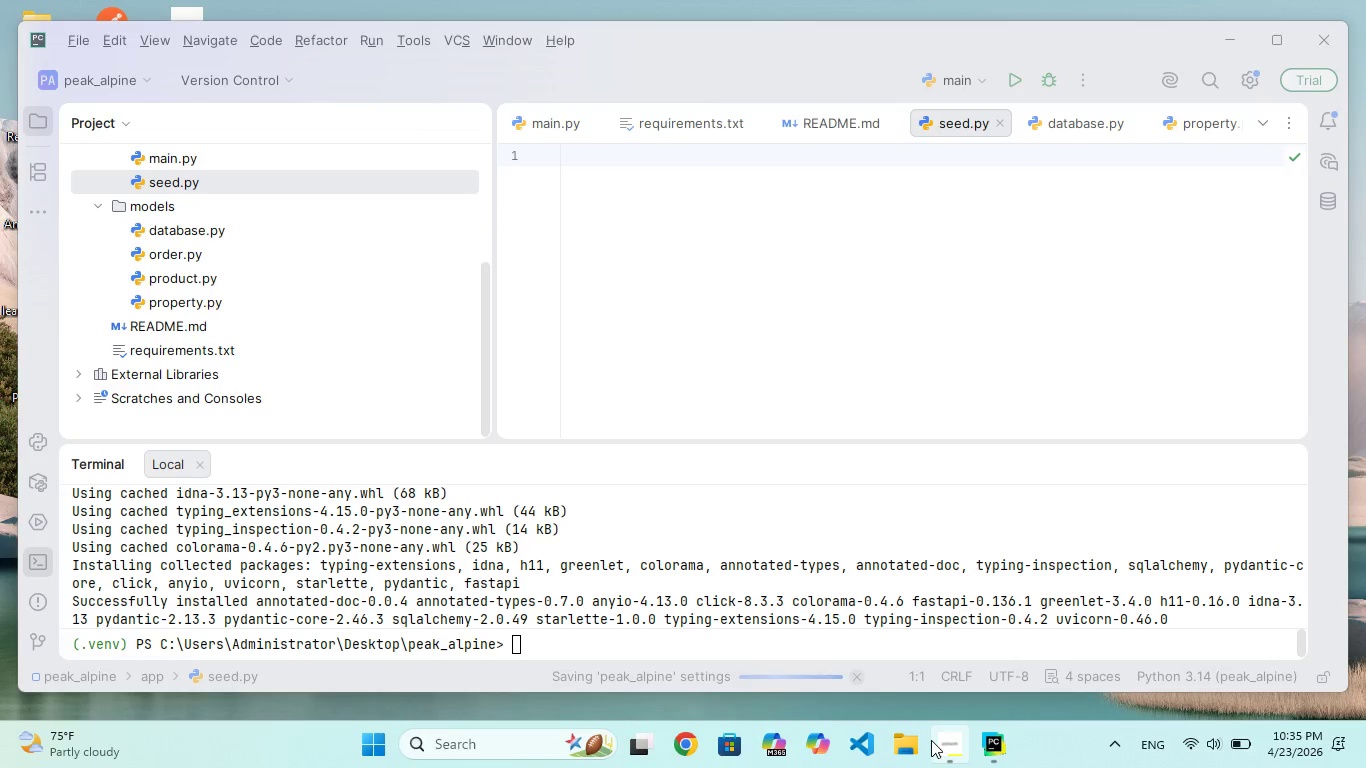 
left_click([931, 740])
 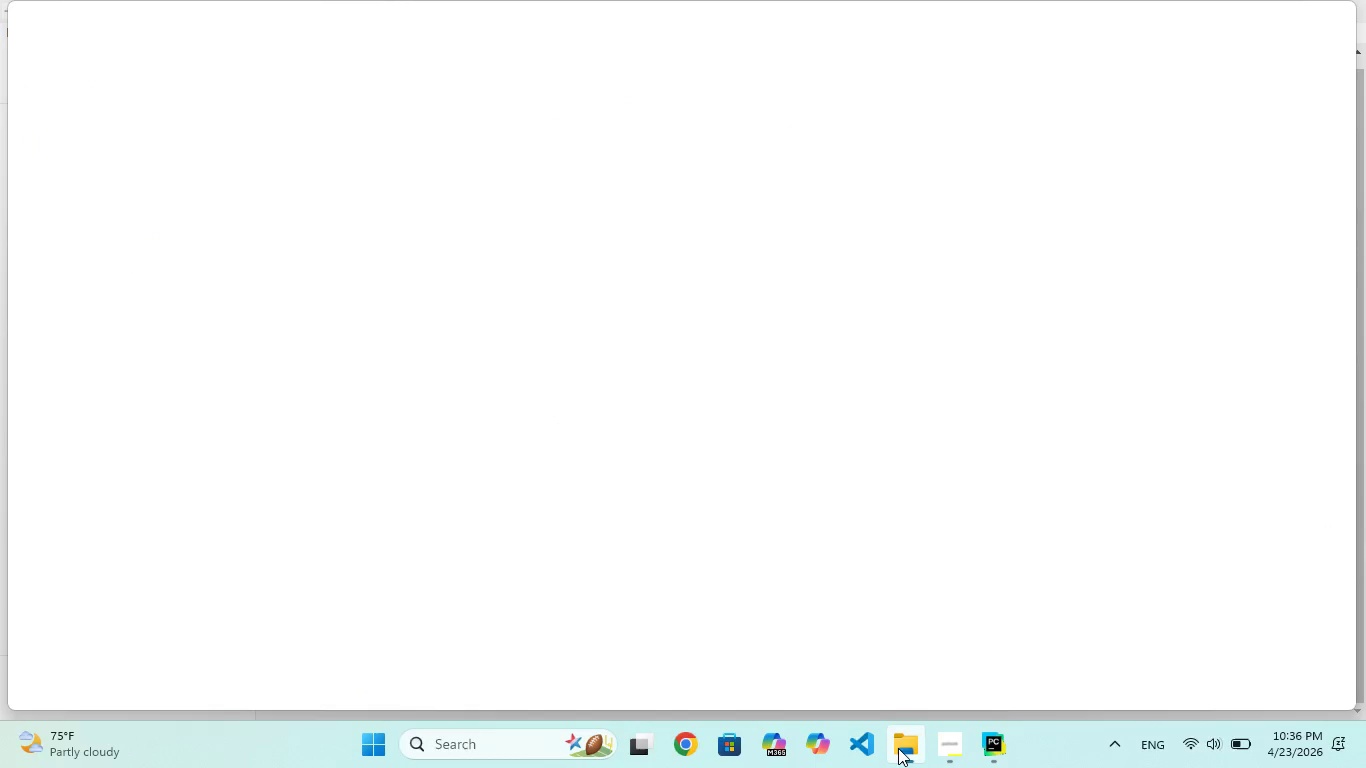 
left_click([898, 748])